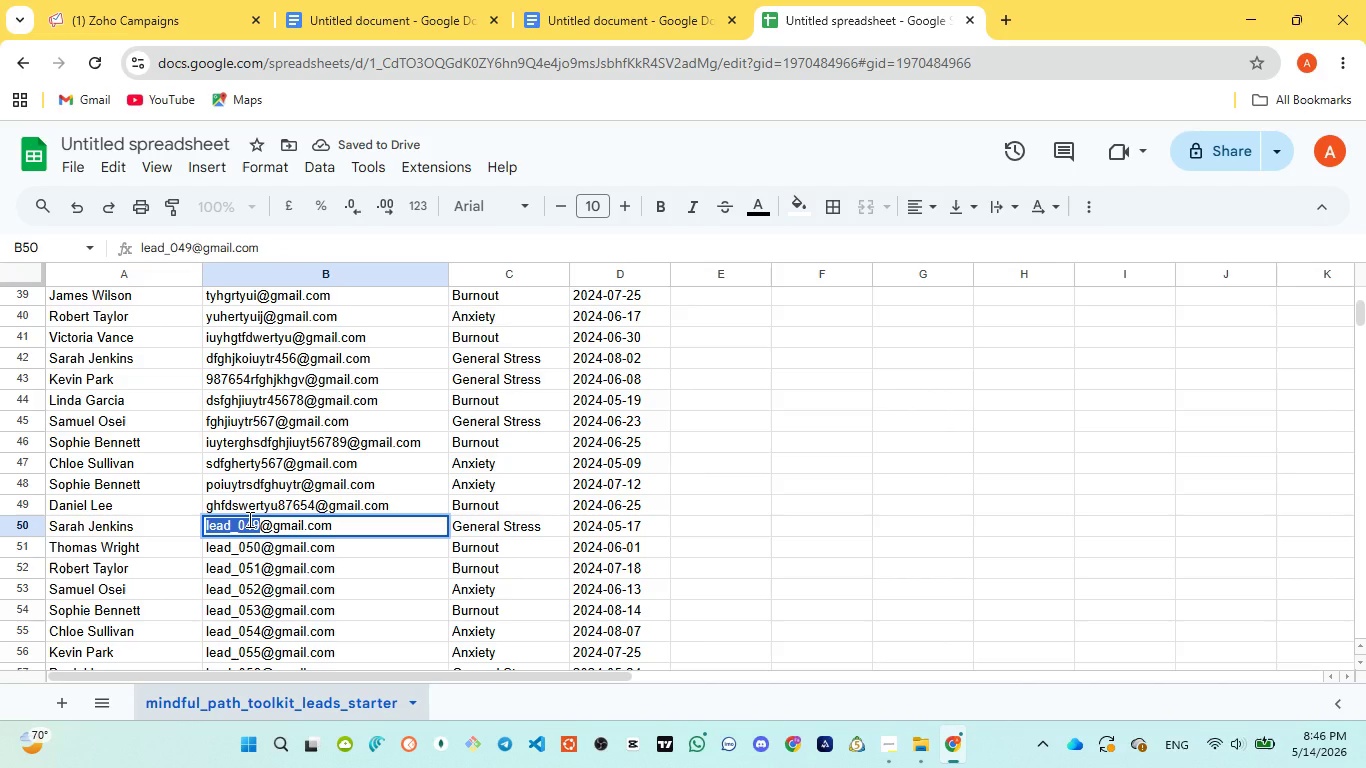 
type(sdfghjklytrew)
 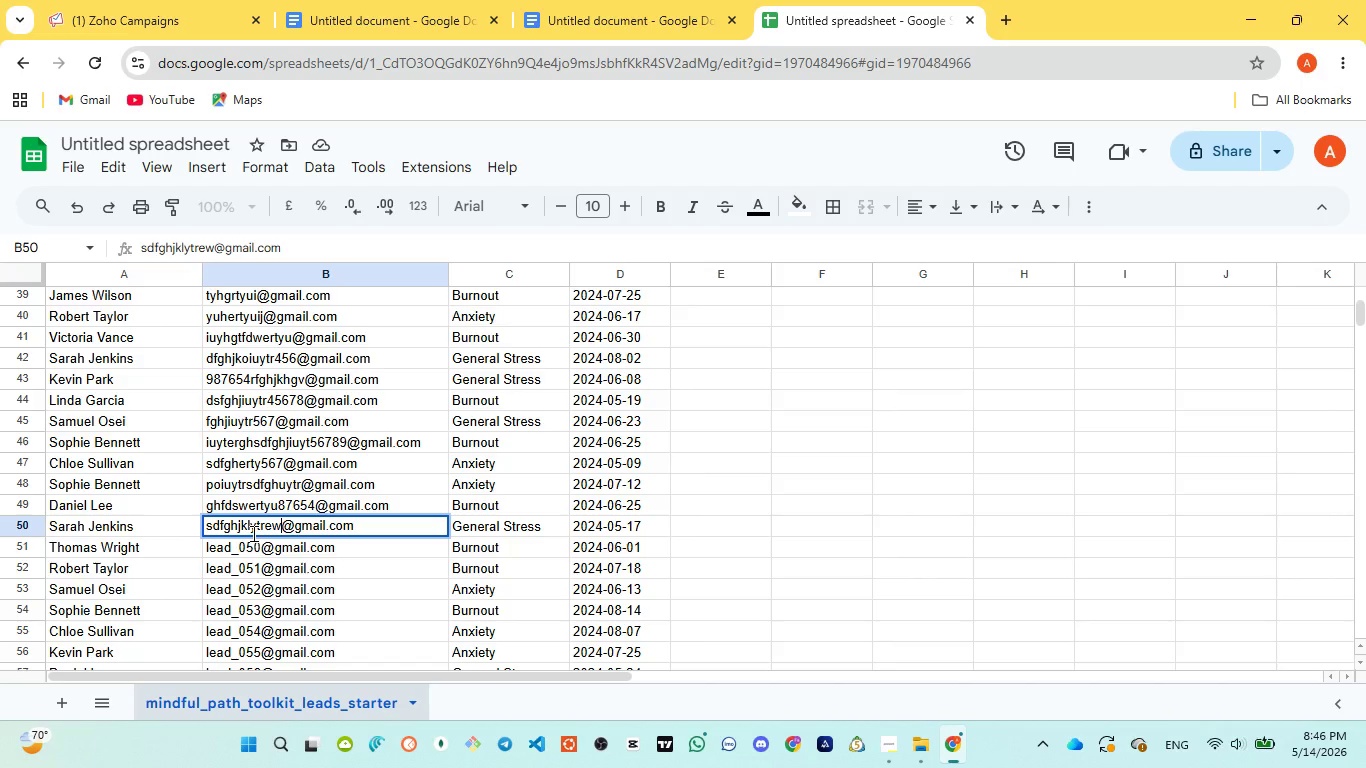 
double_click([253, 546])
 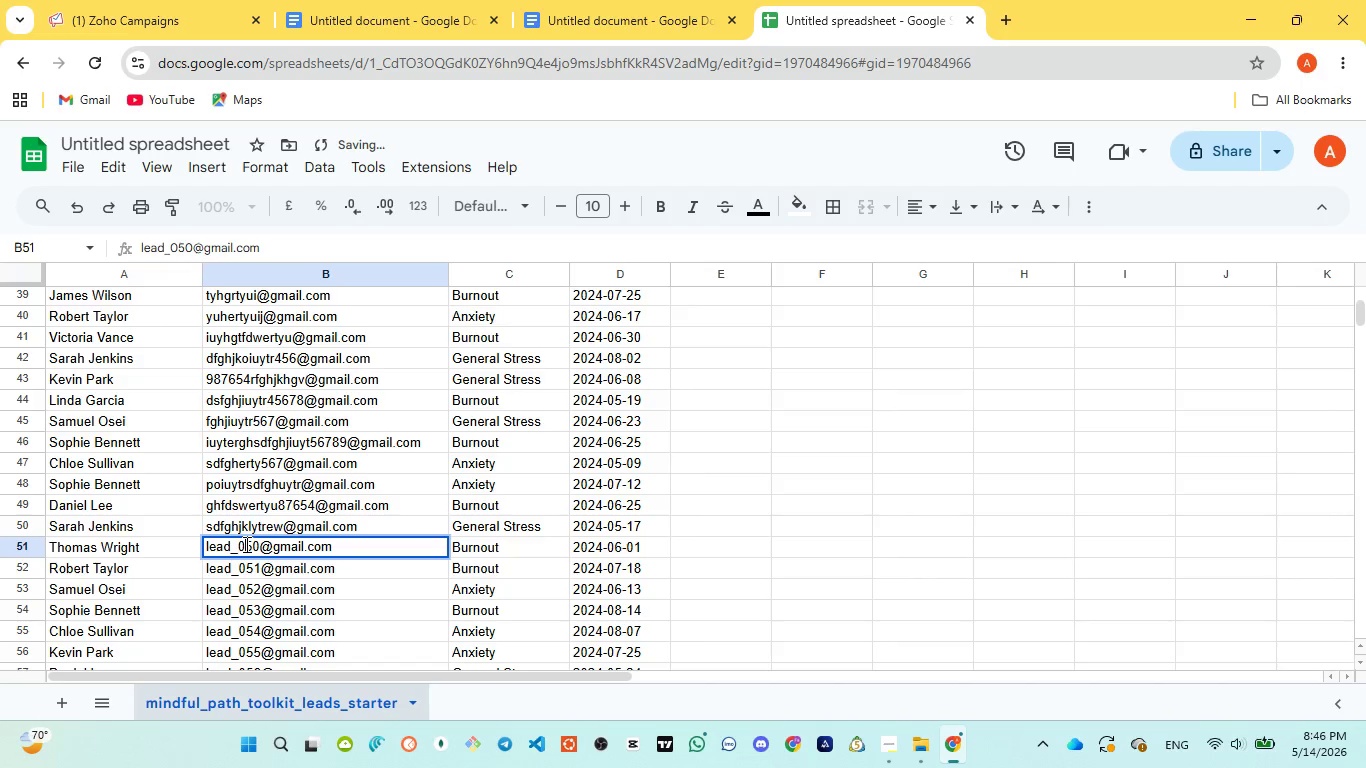 
double_click([245, 544])
 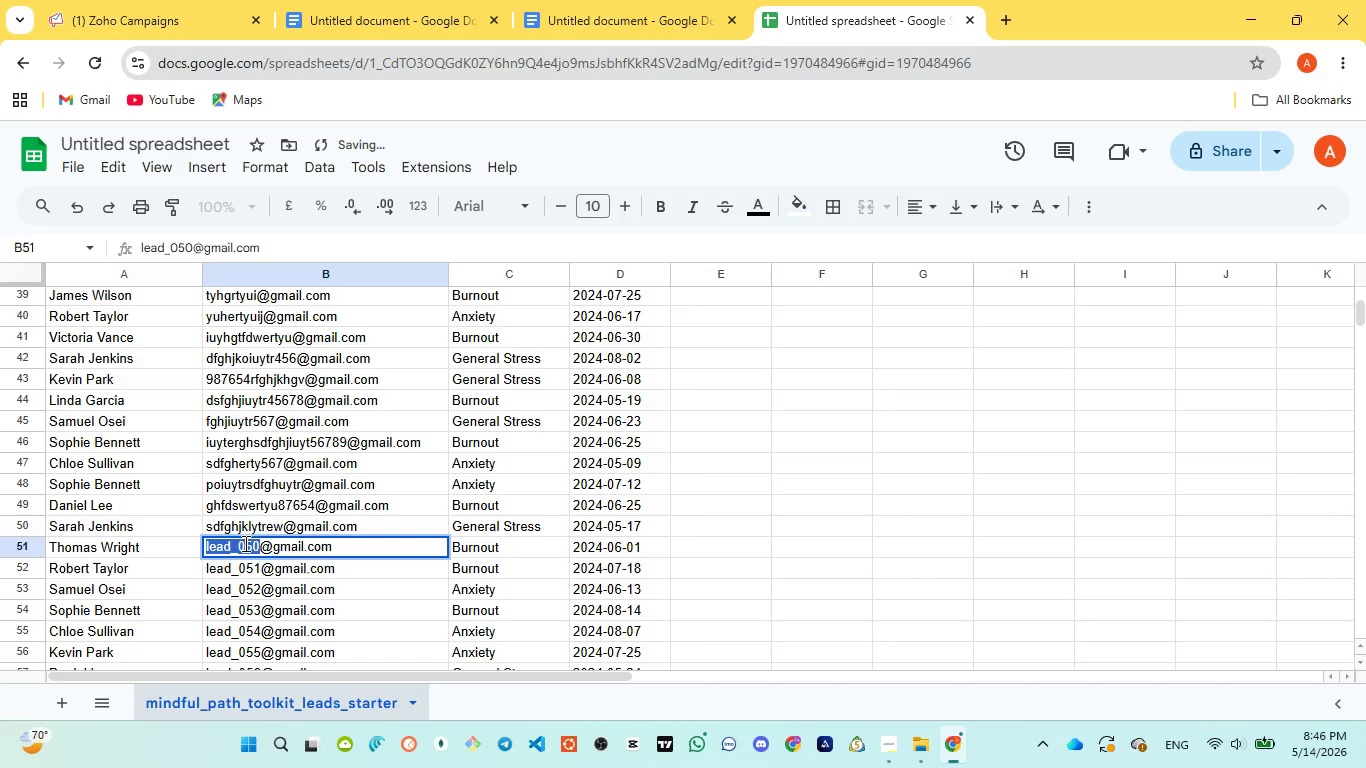 
type(jhgfdswerty65)
 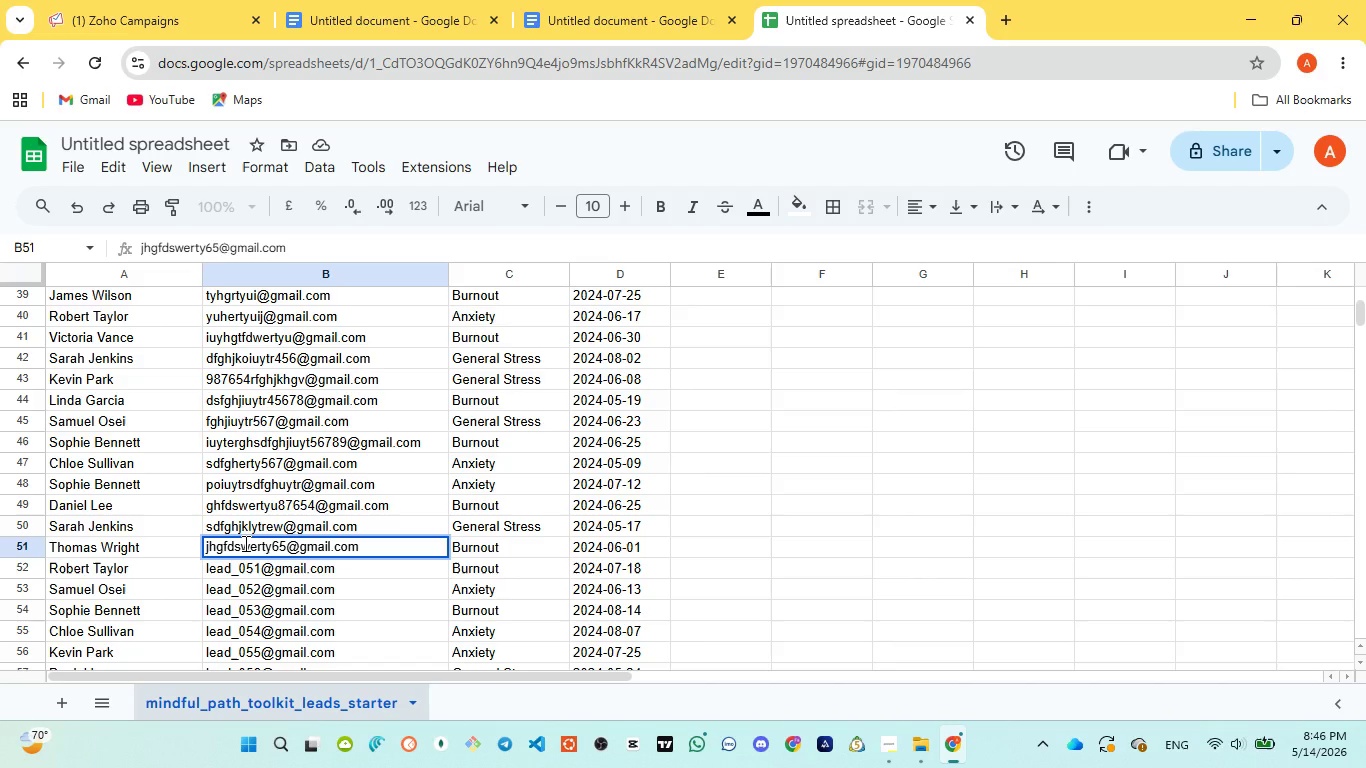 
wait(27.78)
 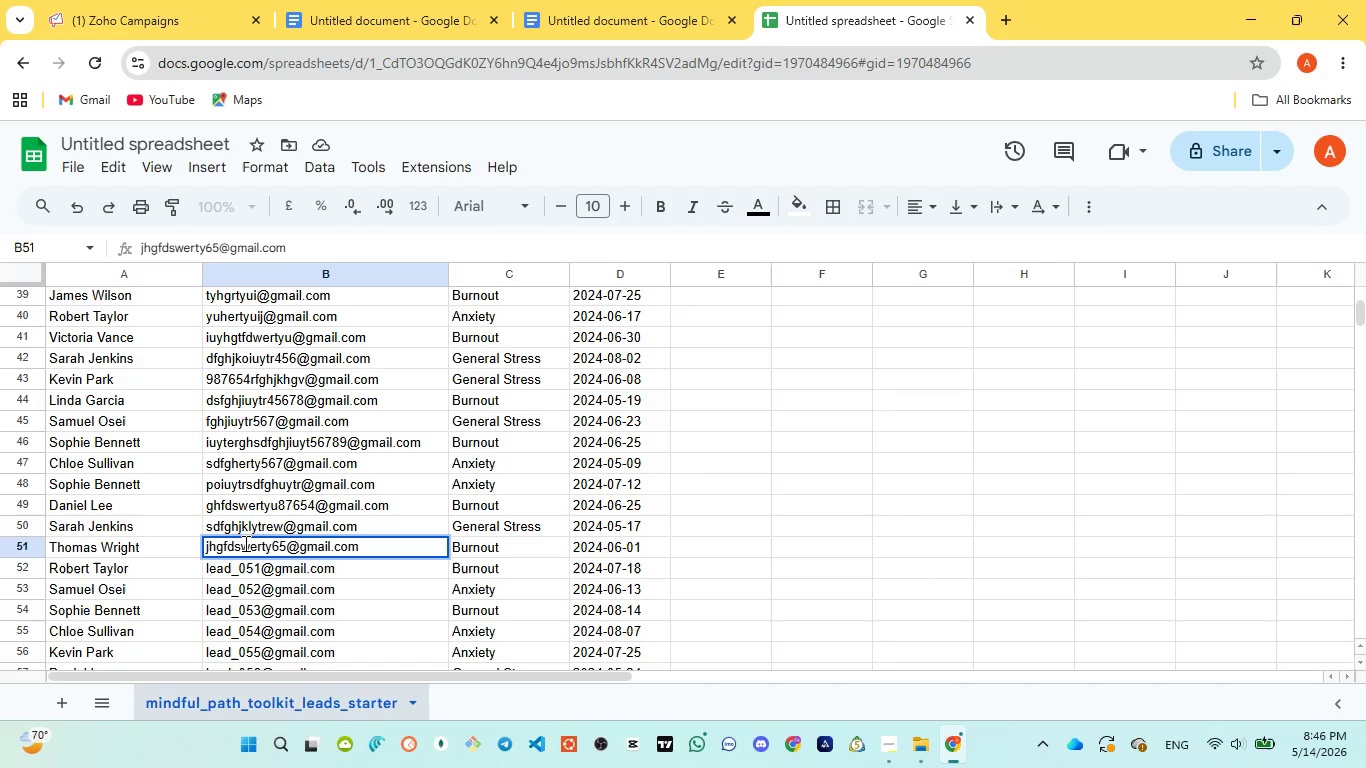 
double_click([228, 569])
 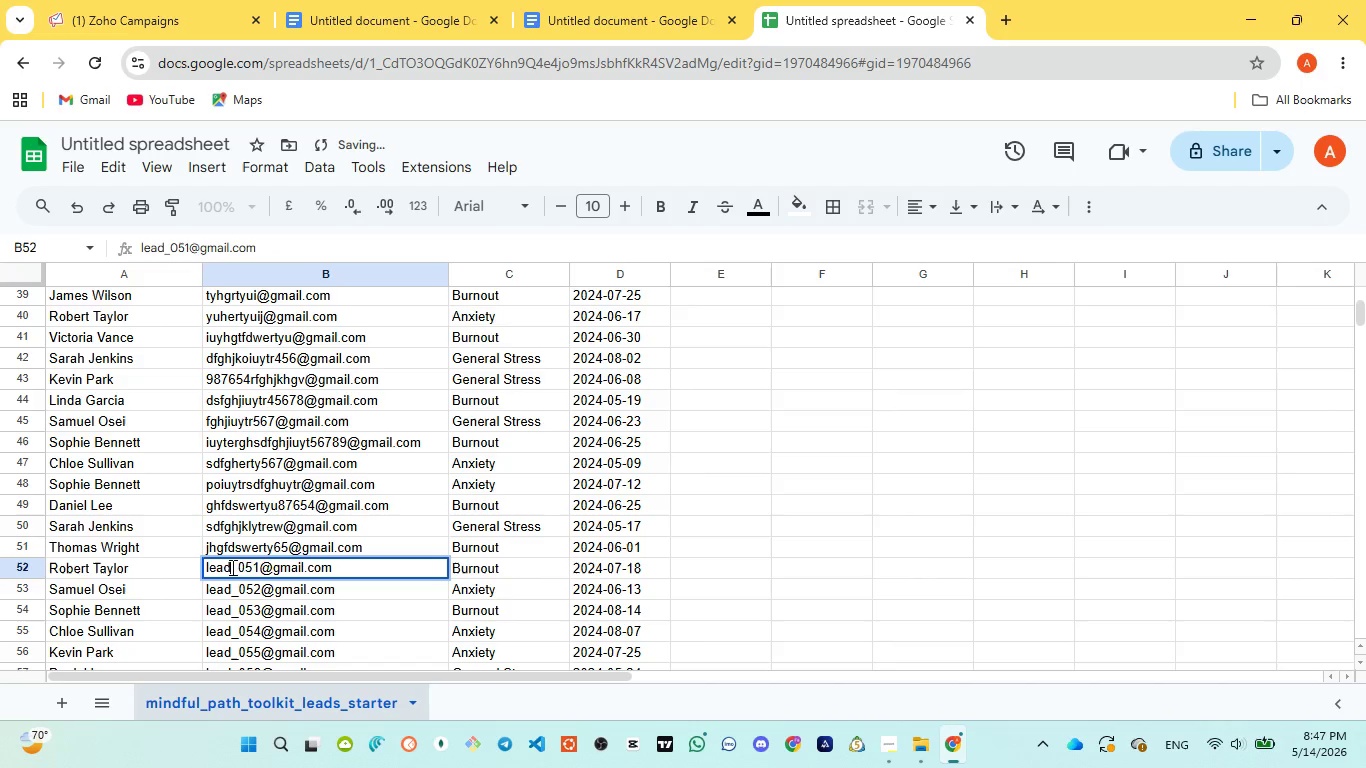 
double_click([231, 567])
 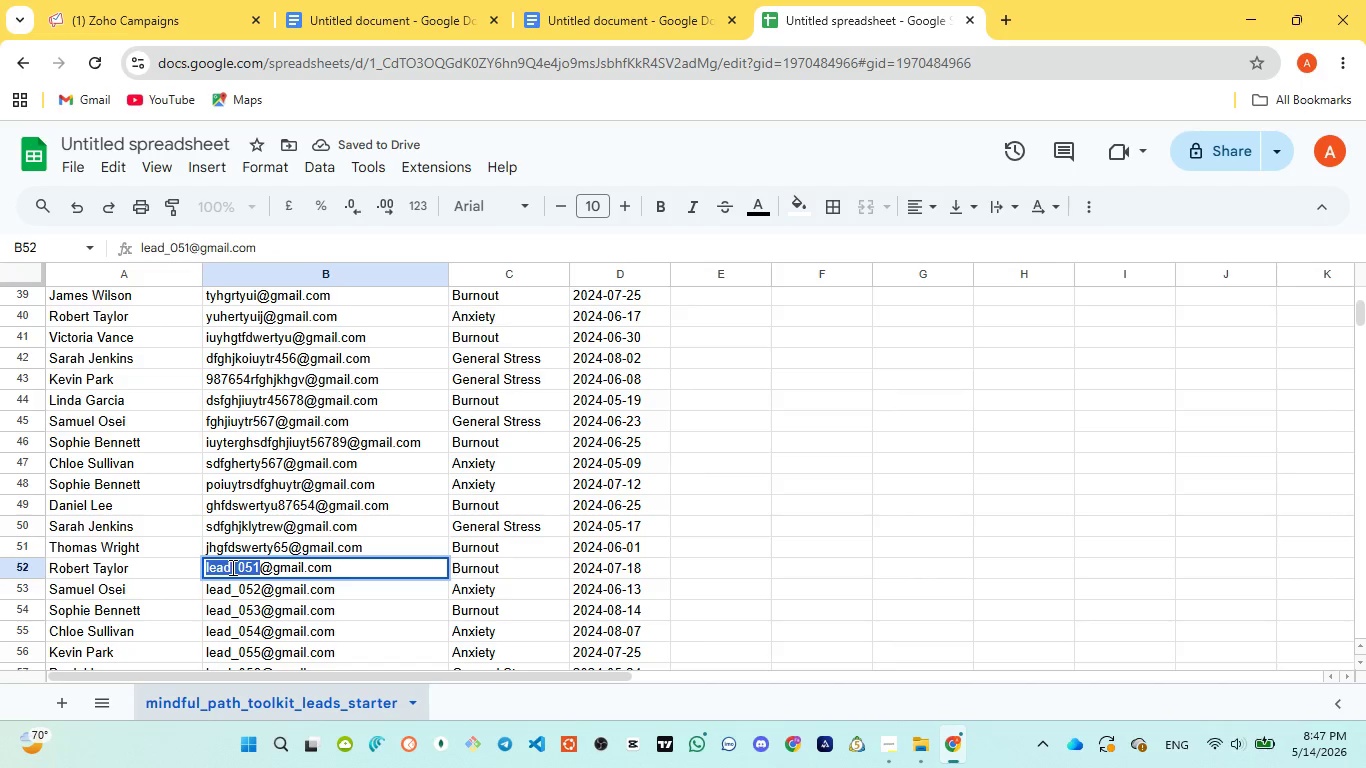 
type(wertasdf)
 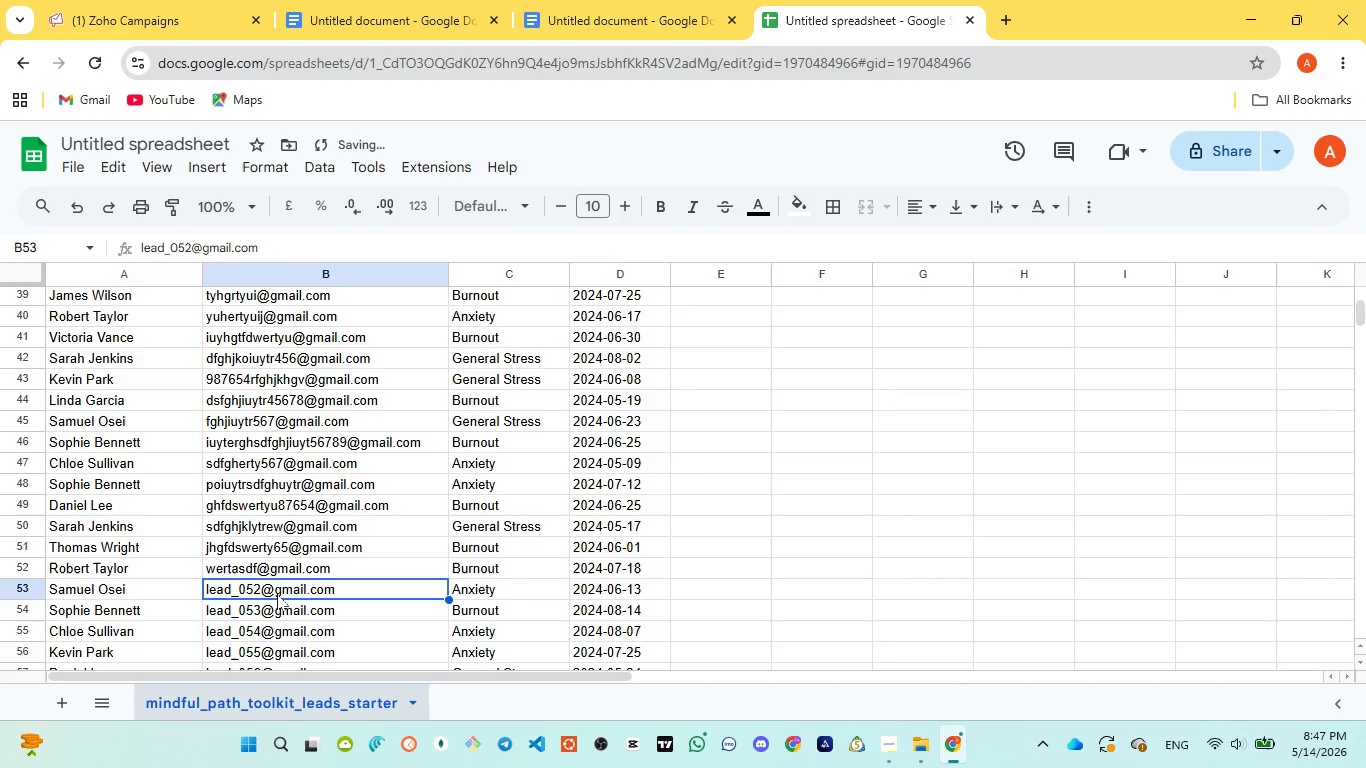 
scroll: coordinate [277, 594], scroll_direction: down, amount: 2.0
 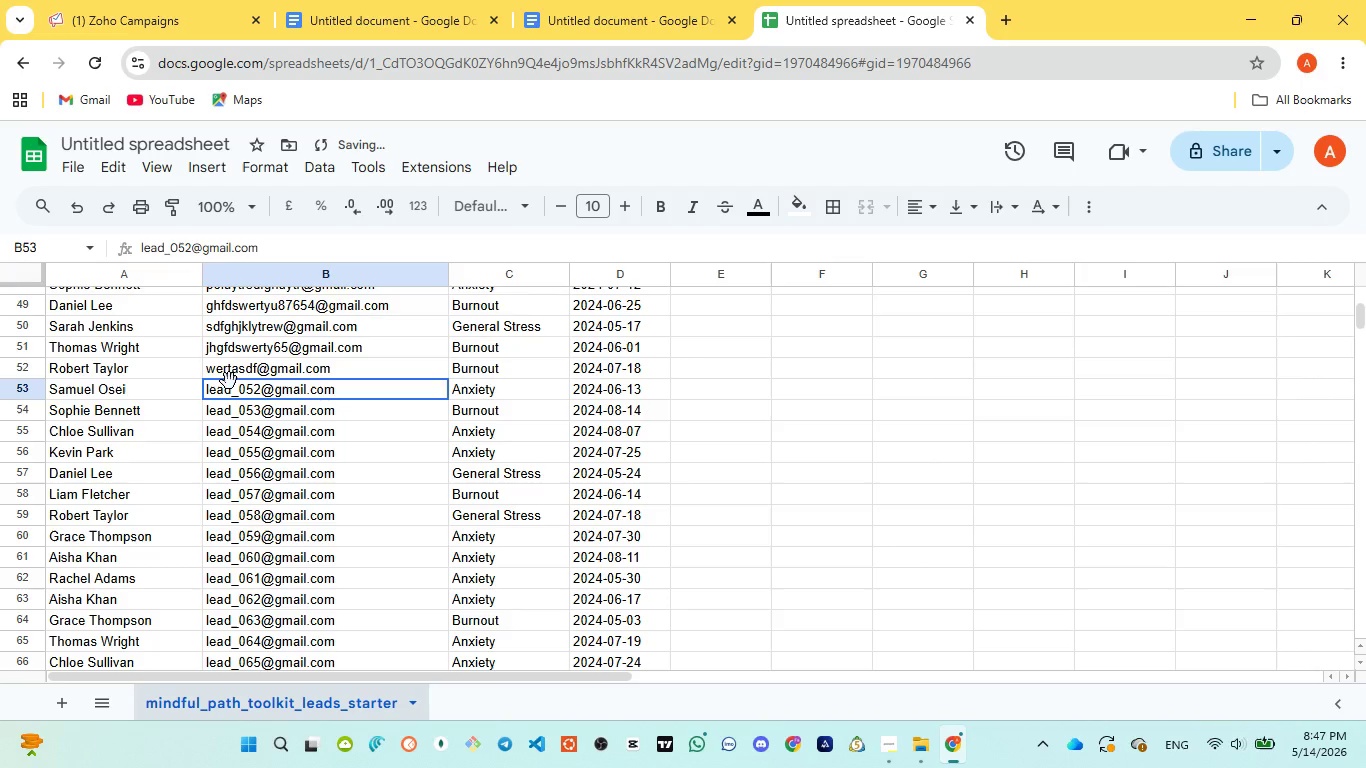 
double_click([229, 381])
 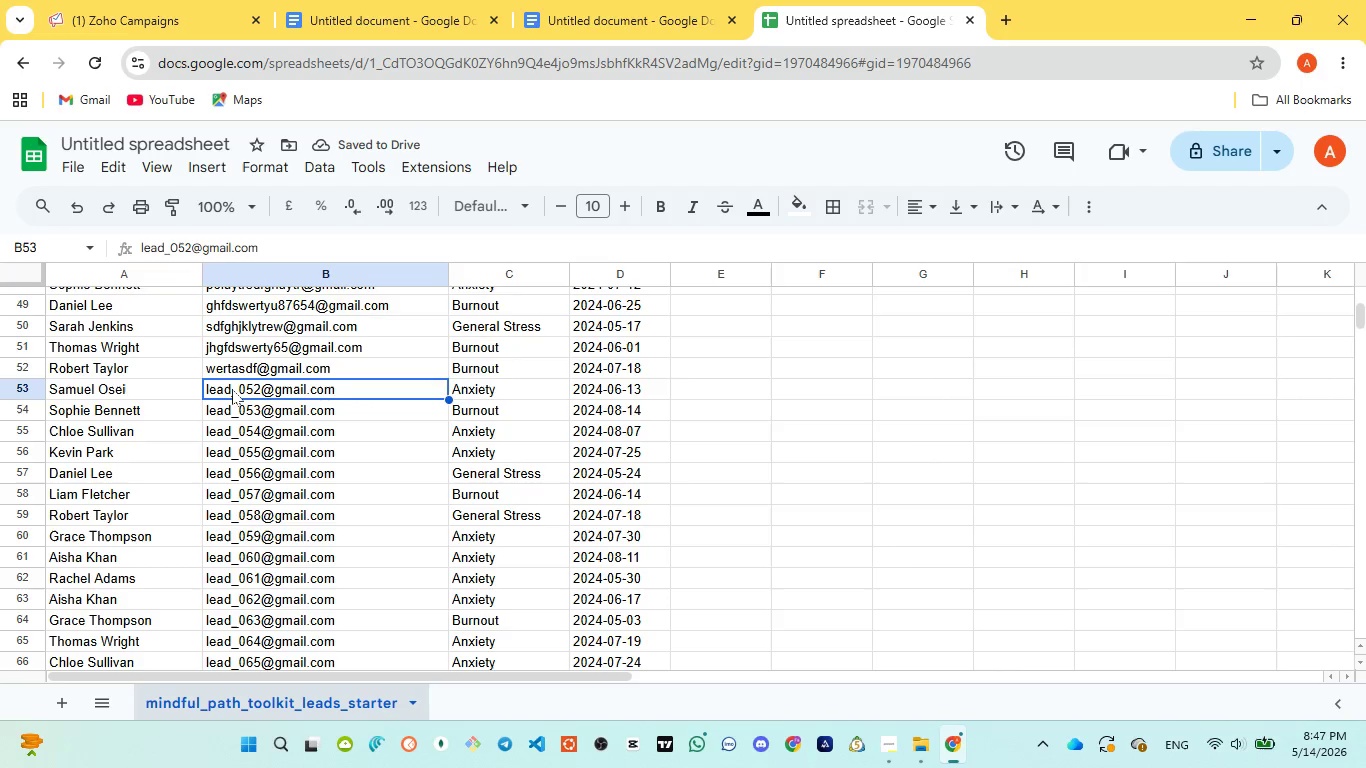 
double_click([232, 389])
 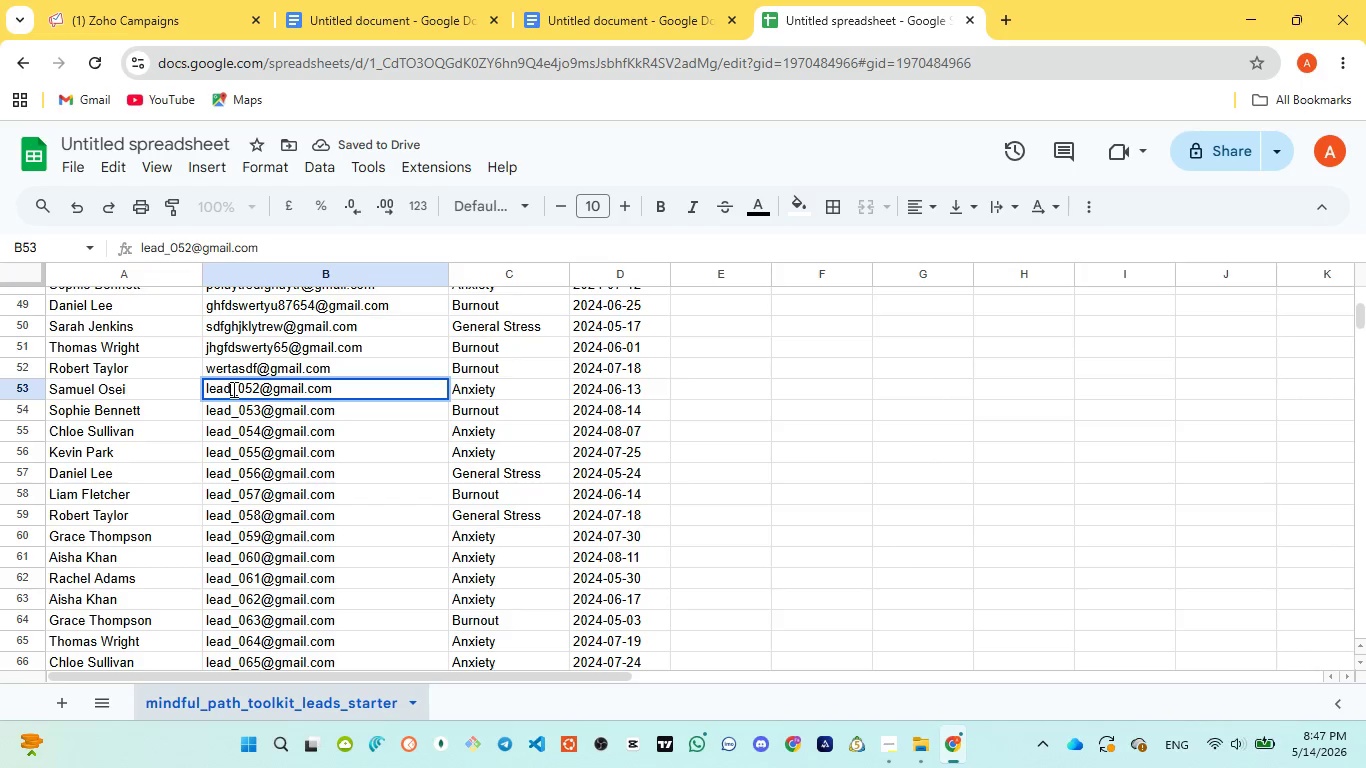 
double_click([232, 389])
 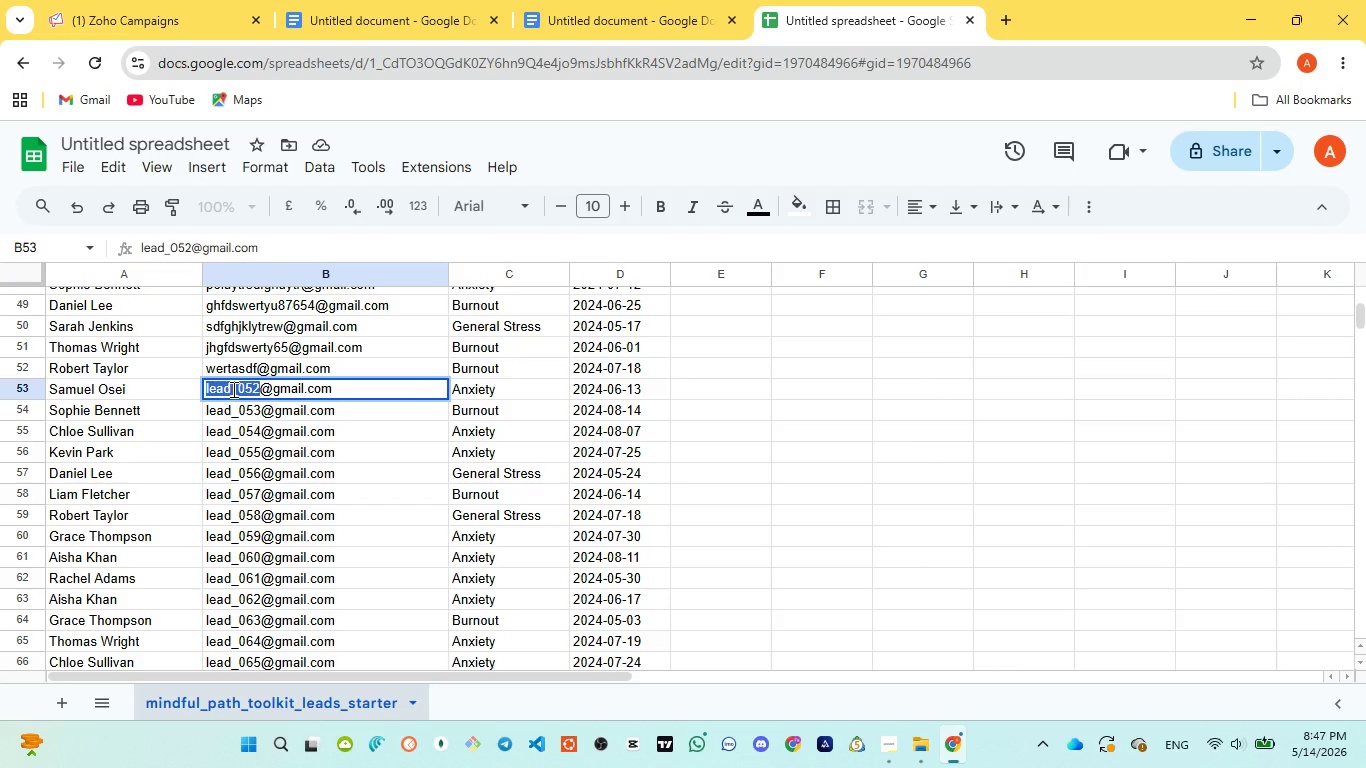 
type(3456erty)
 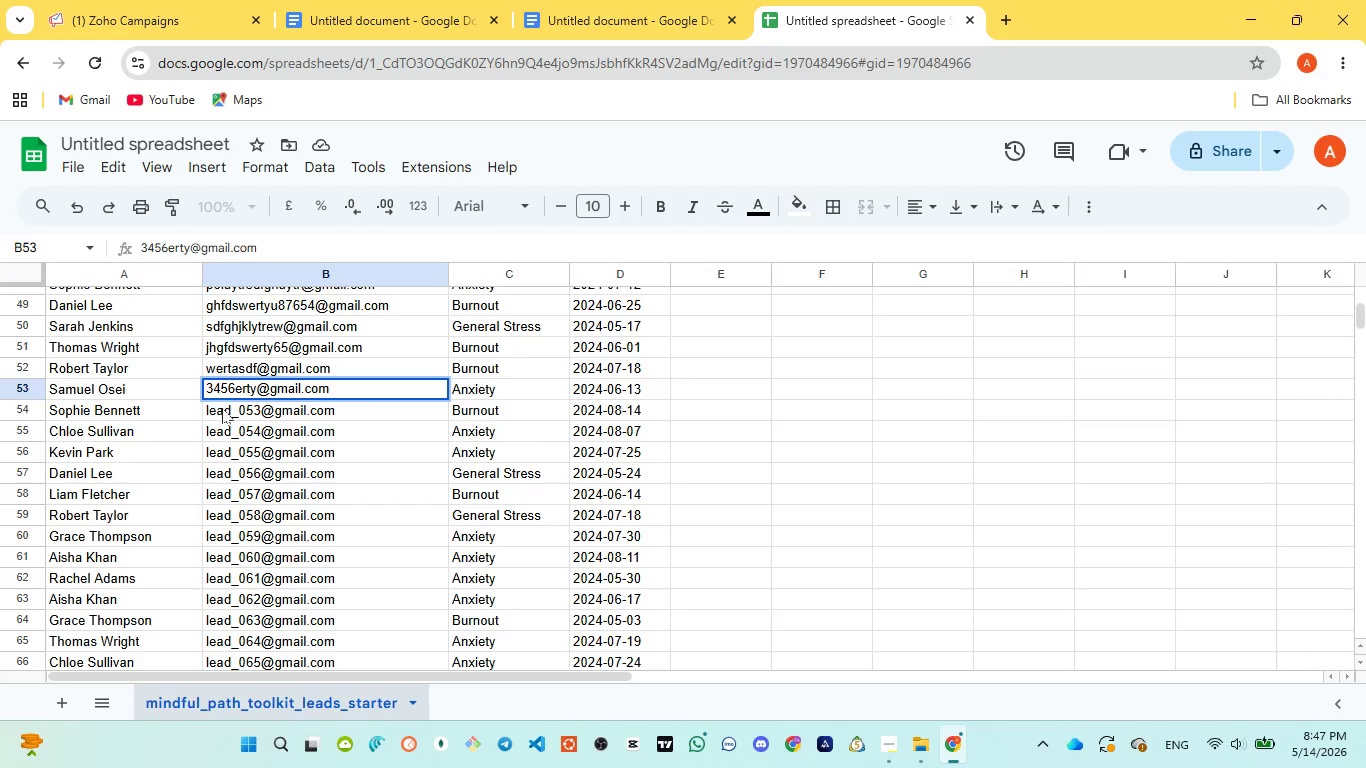 
left_click([240, 408])
 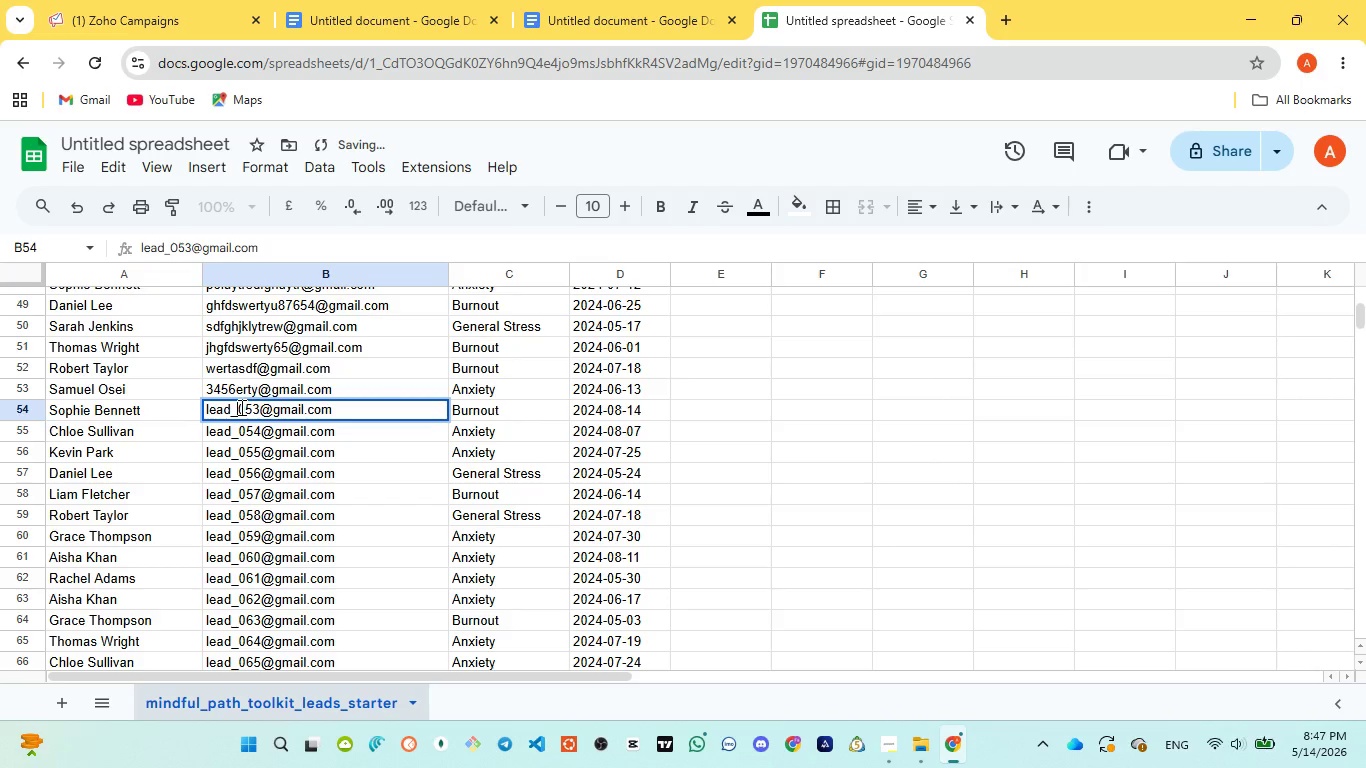 
double_click([240, 407])
 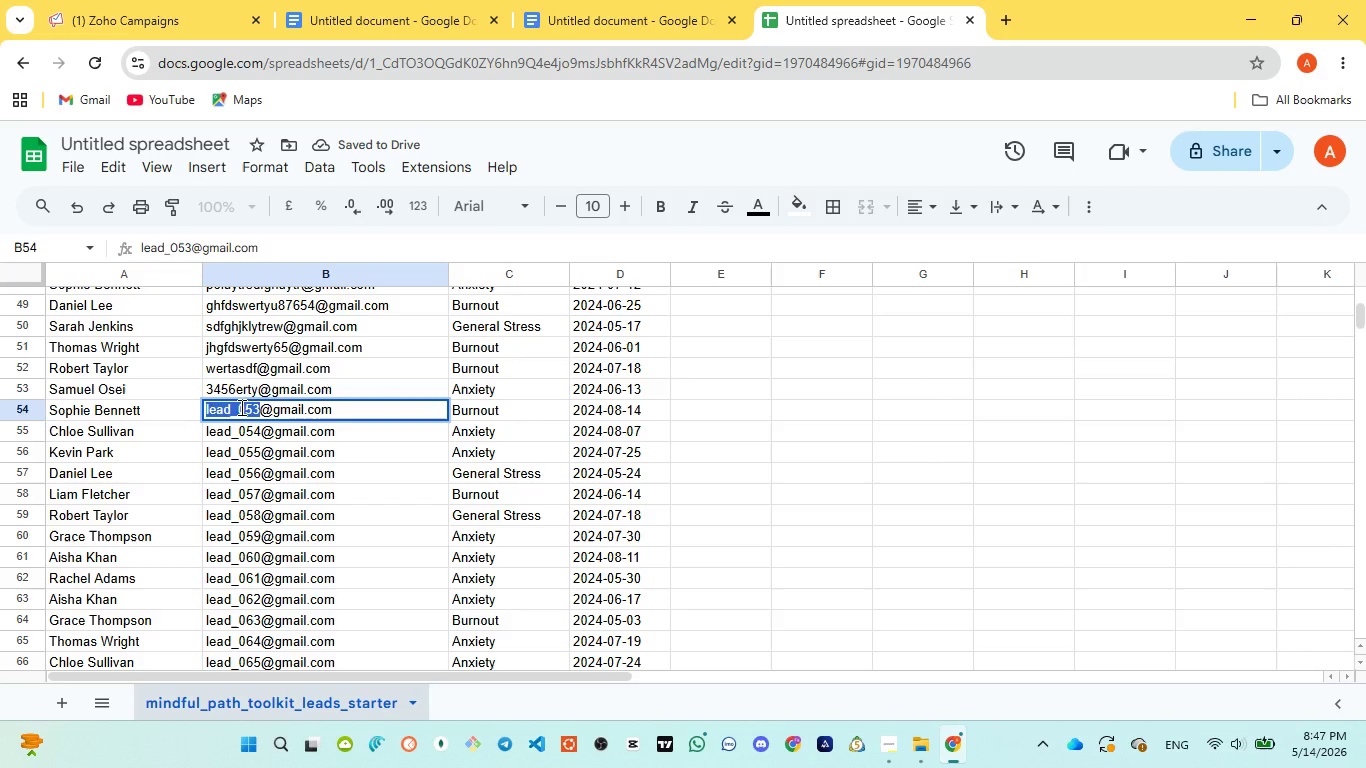 
type(dfghrtyu)
 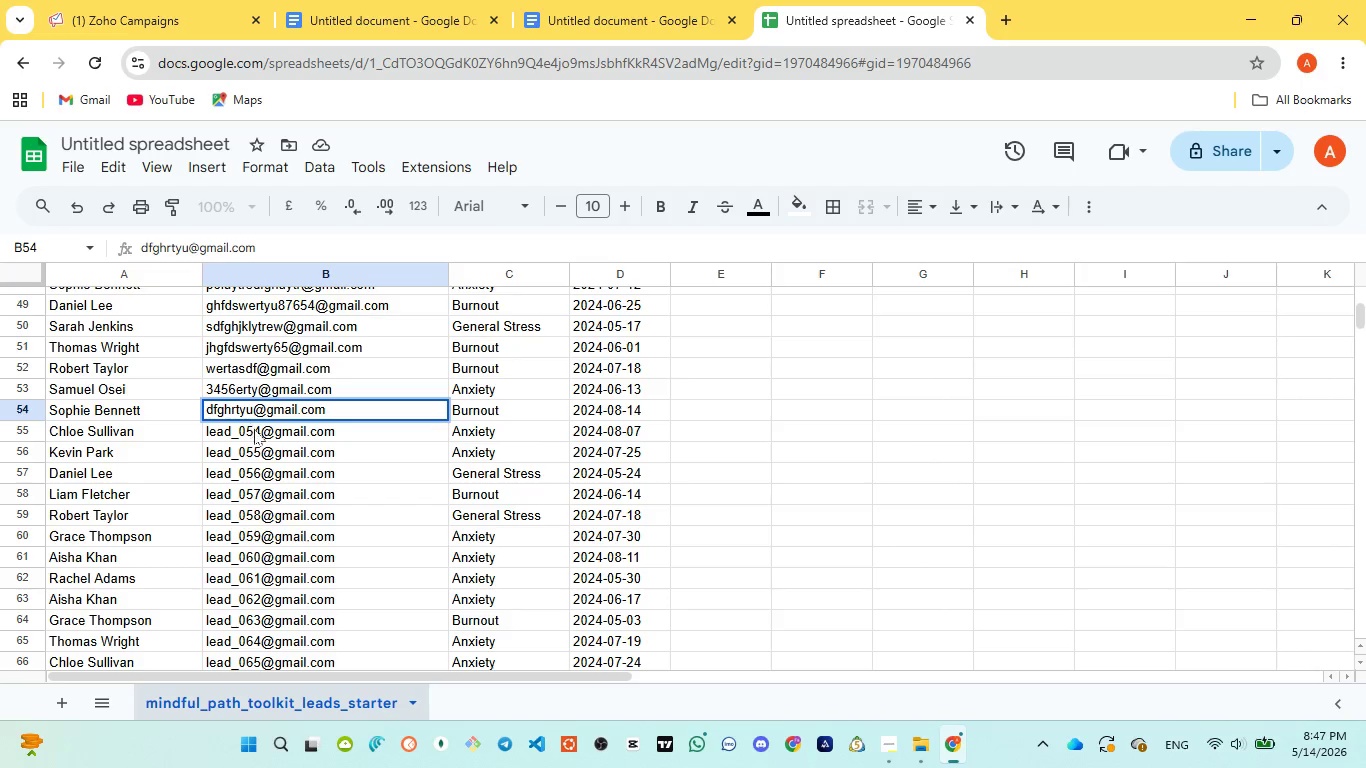 
double_click([254, 433])
 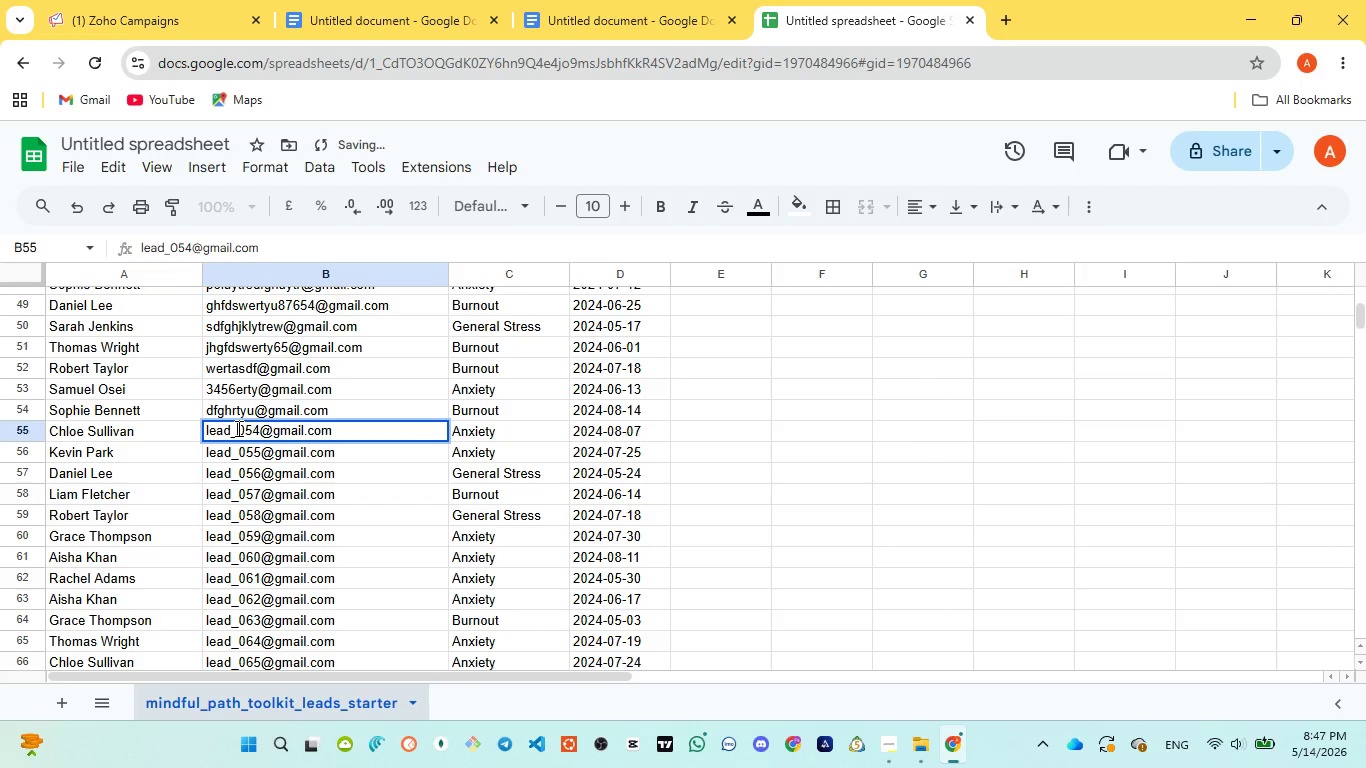 
double_click([237, 428])
 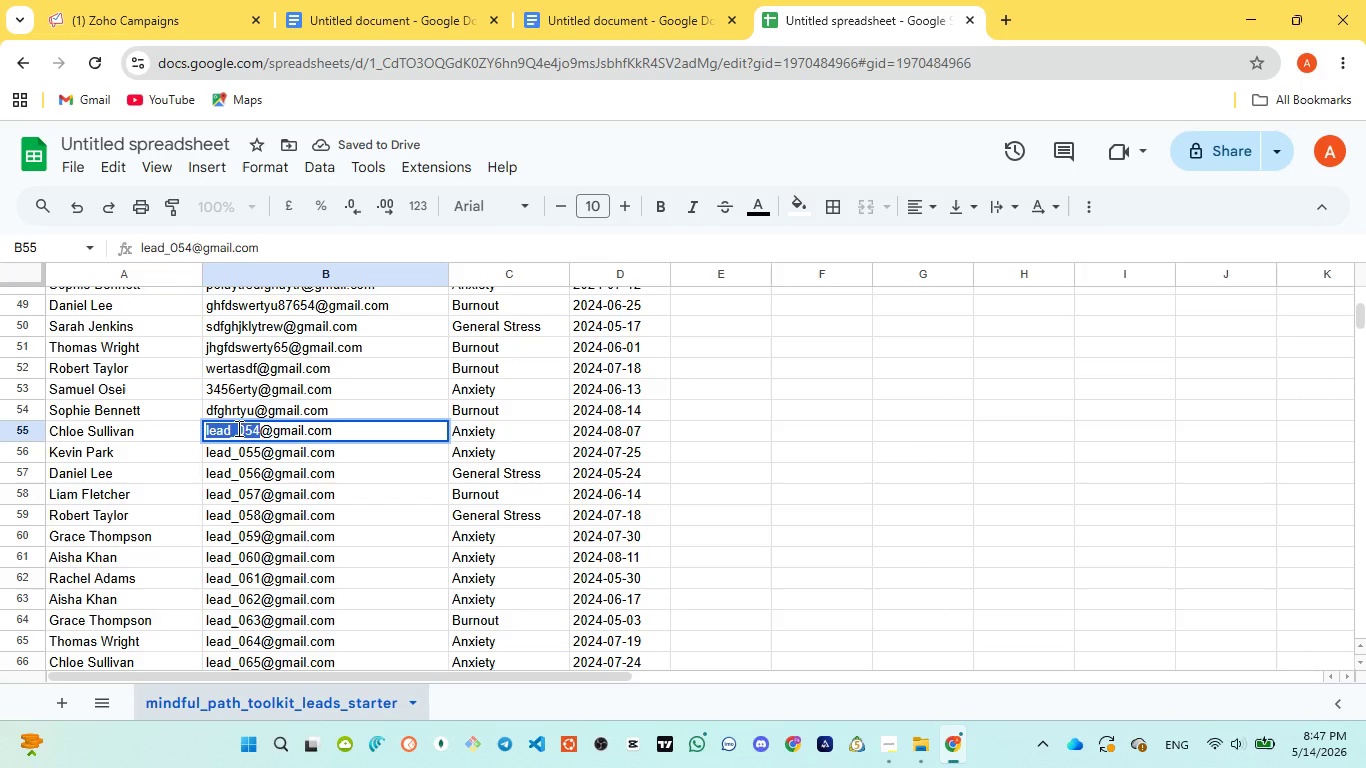 
type(werty45678)
 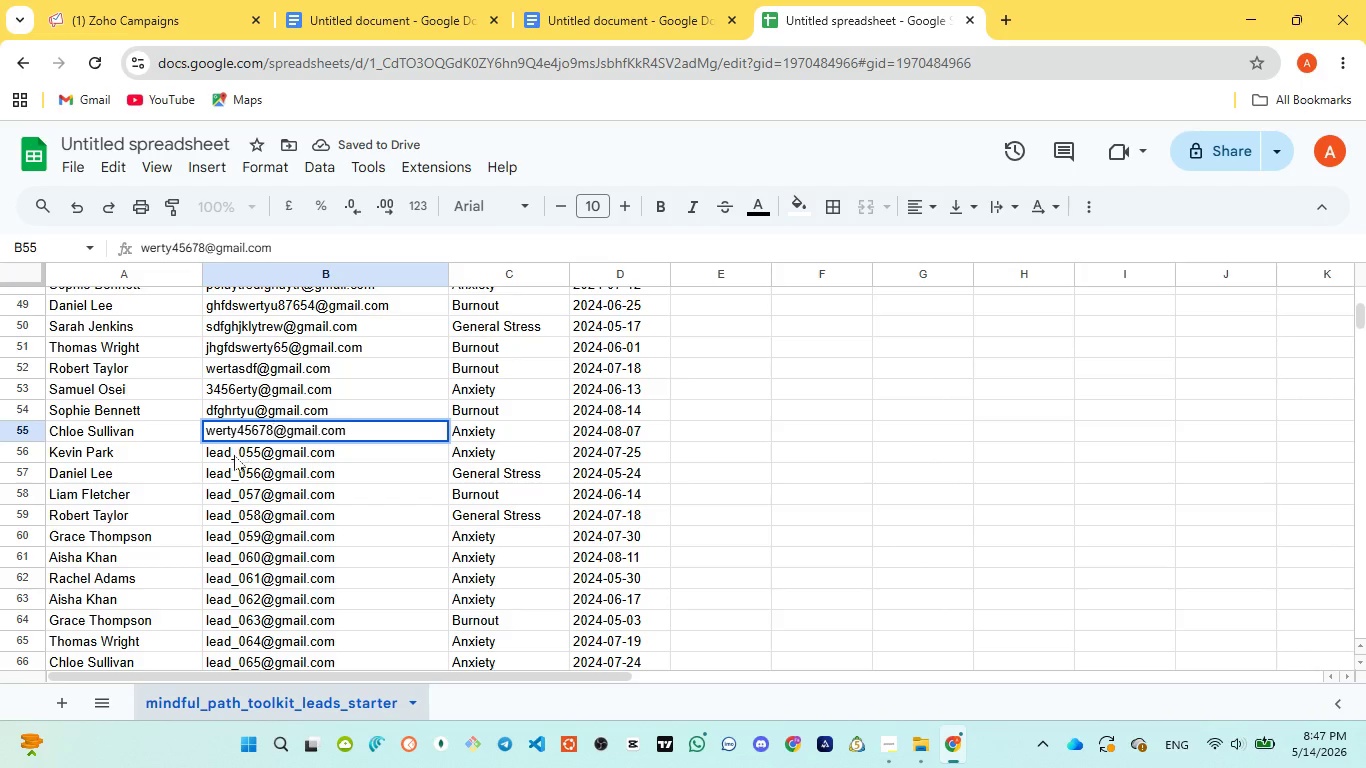 
left_click([234, 455])
 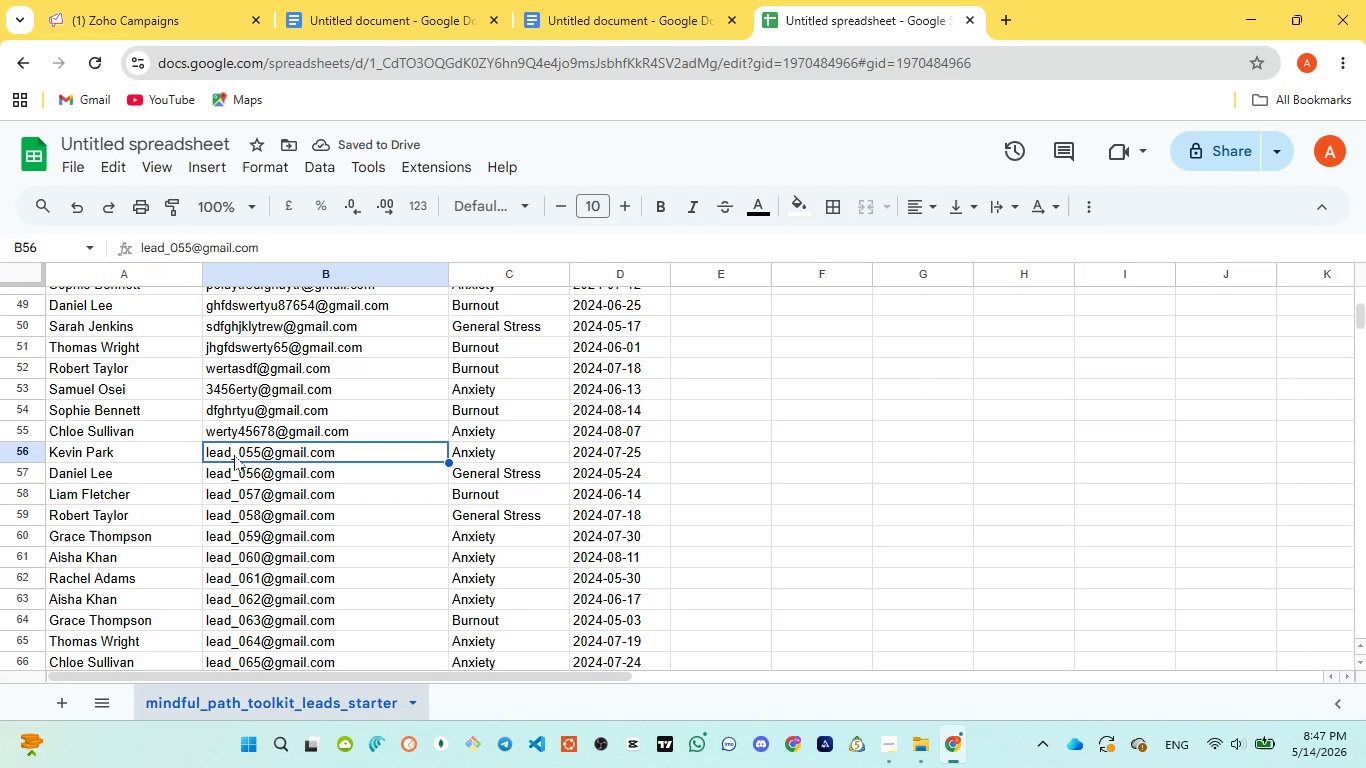 
double_click([234, 455])
 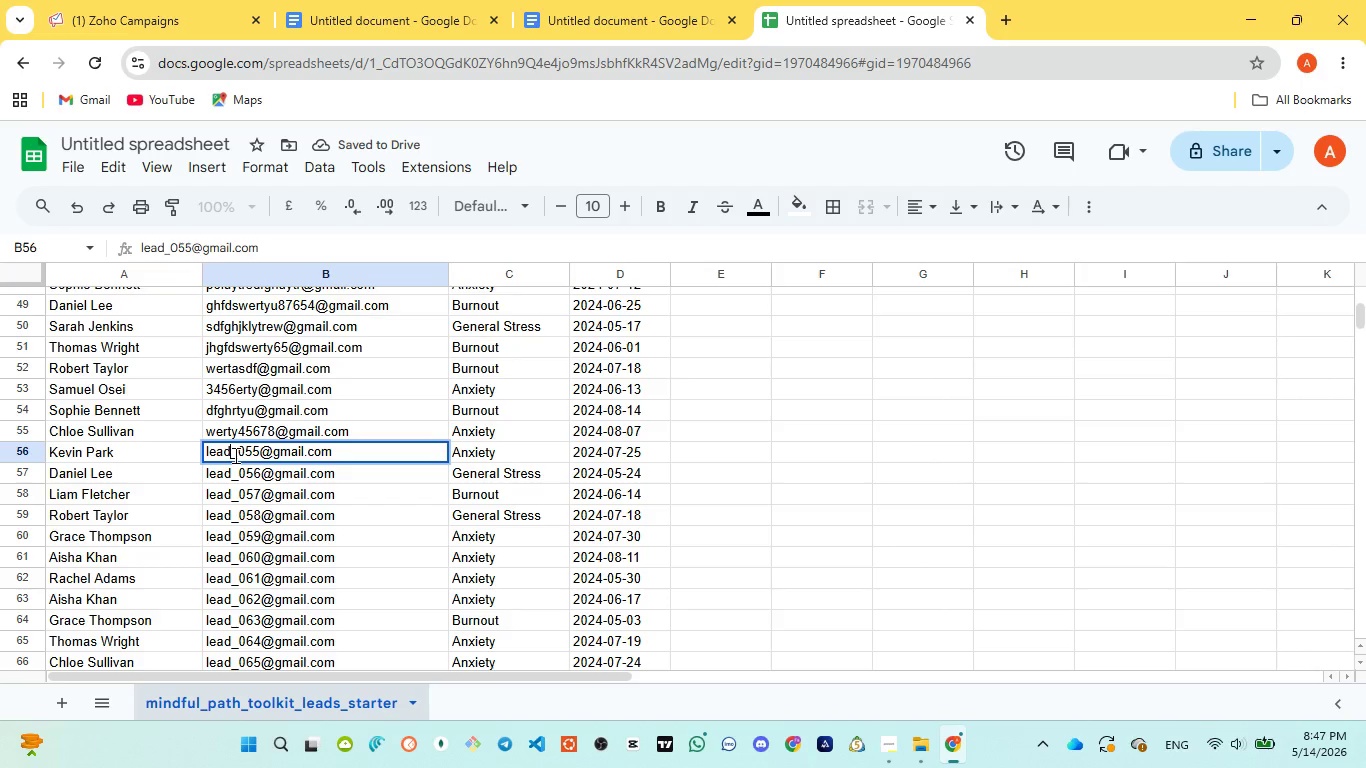 
double_click([234, 455])
 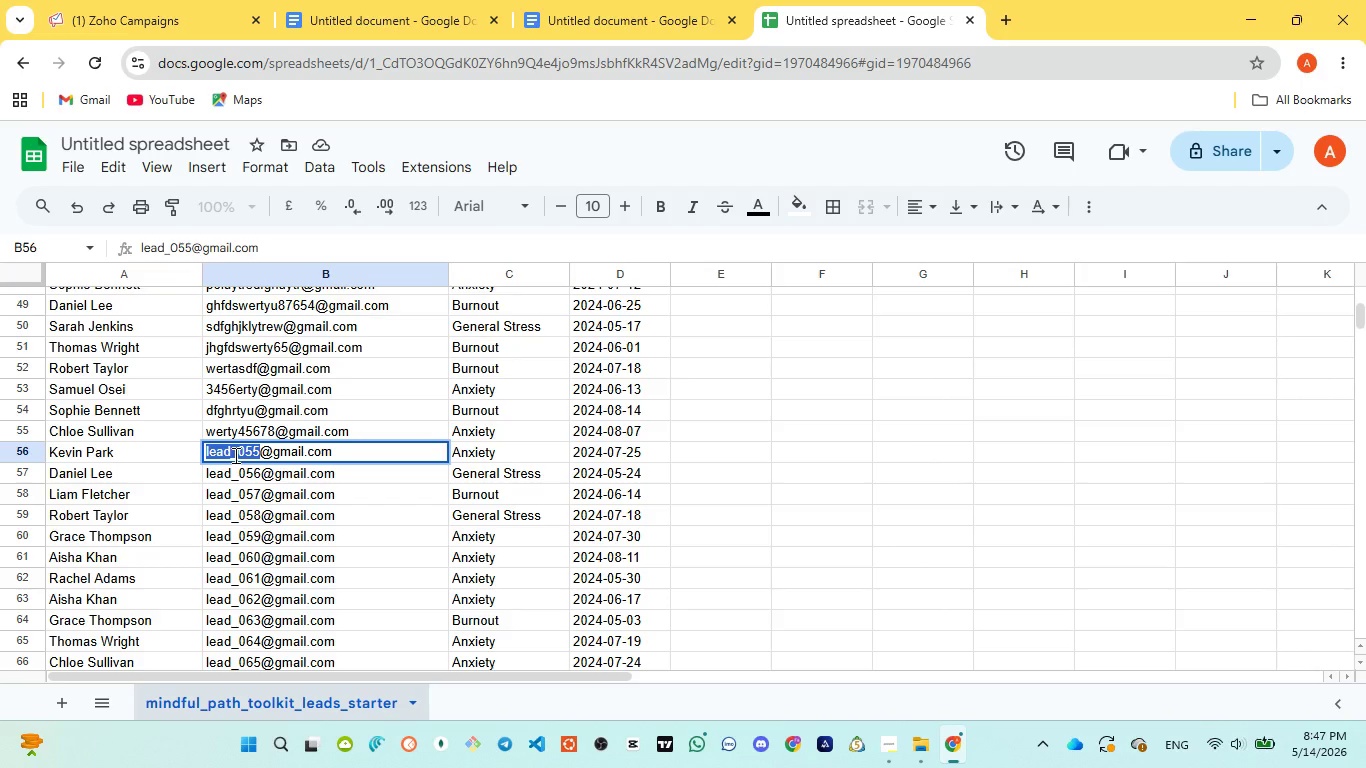 
type(b9bty56rtyuj)
 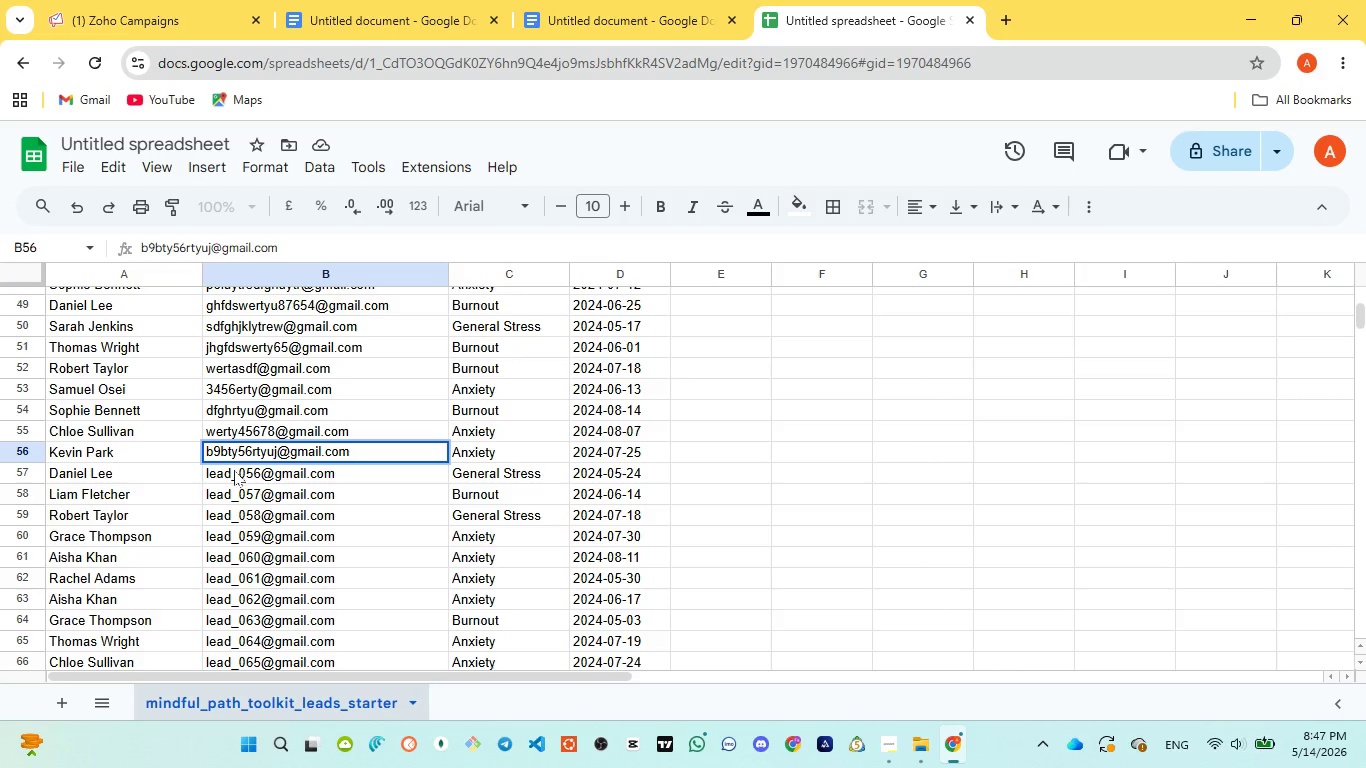 
double_click([234, 470])
 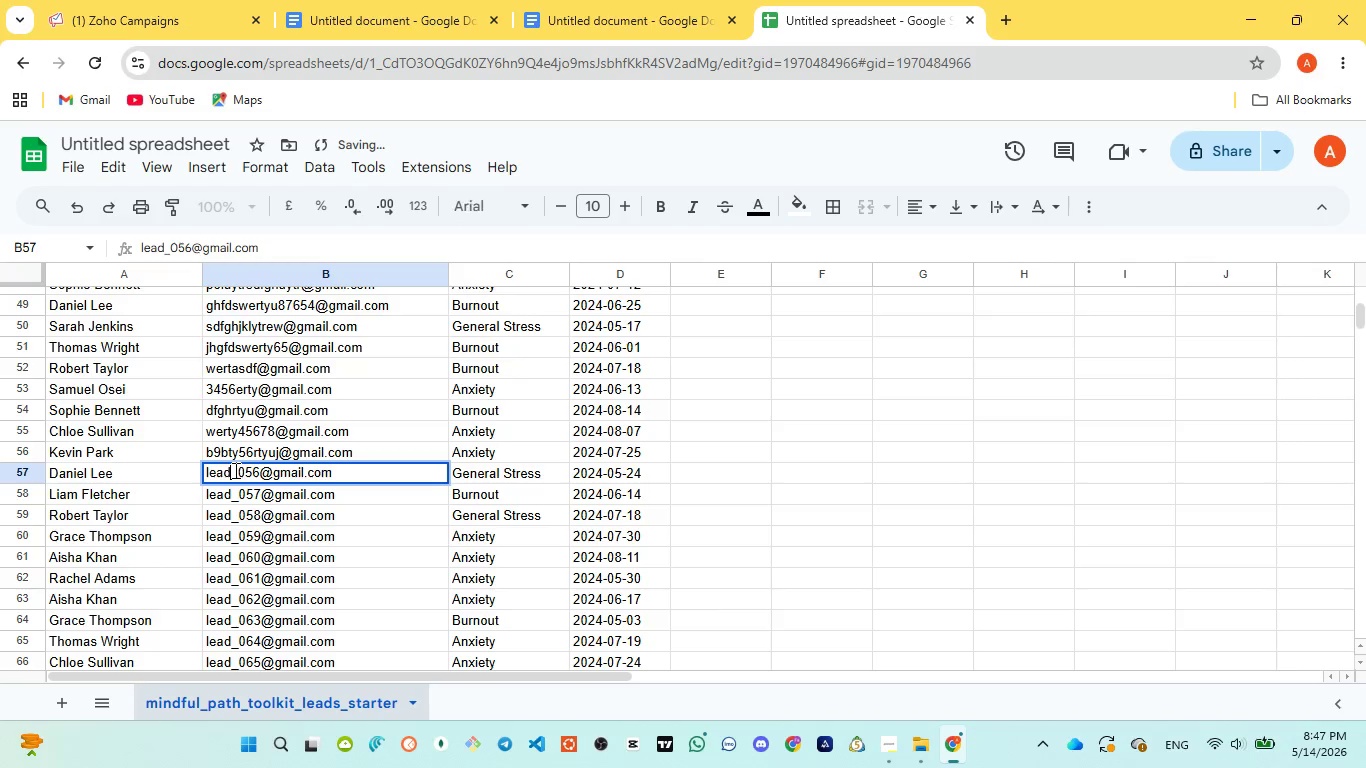 
double_click([234, 470])
 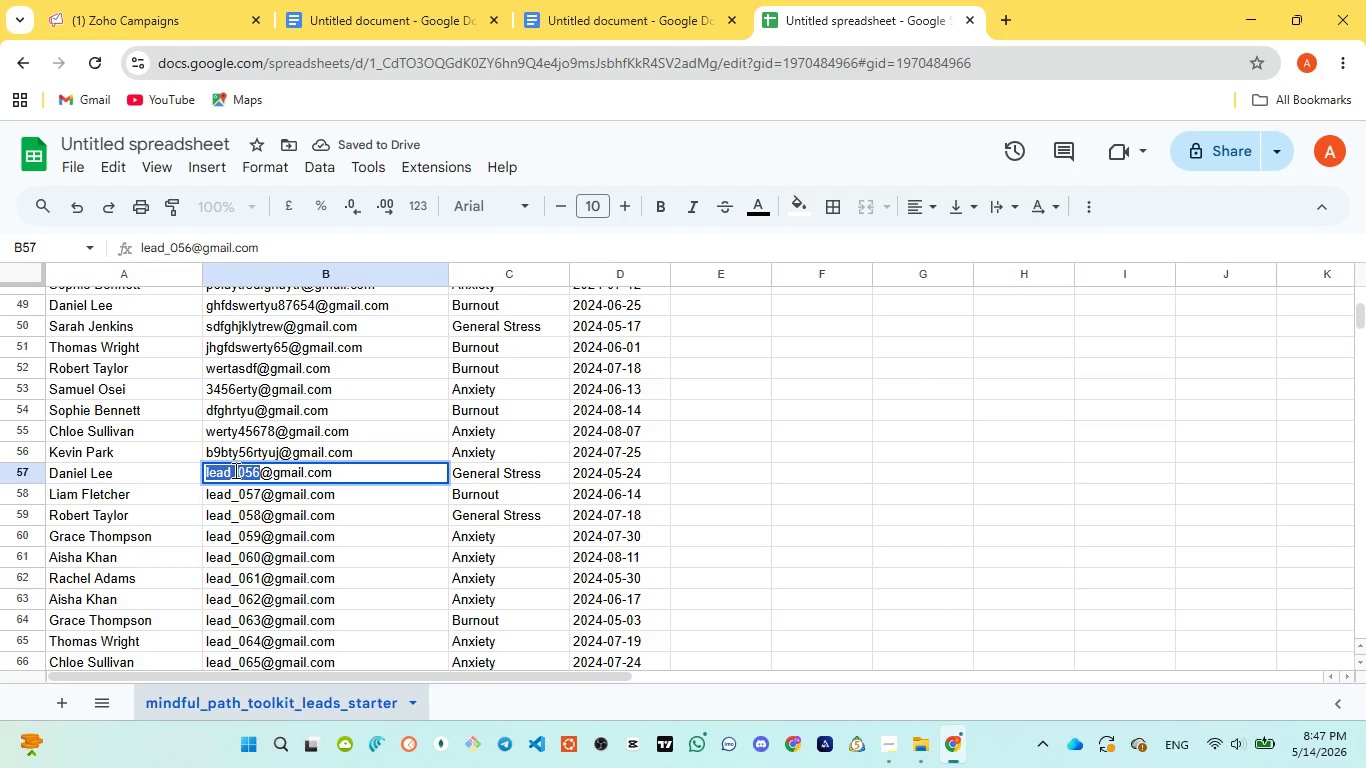 
type(ertyu4567rty)
 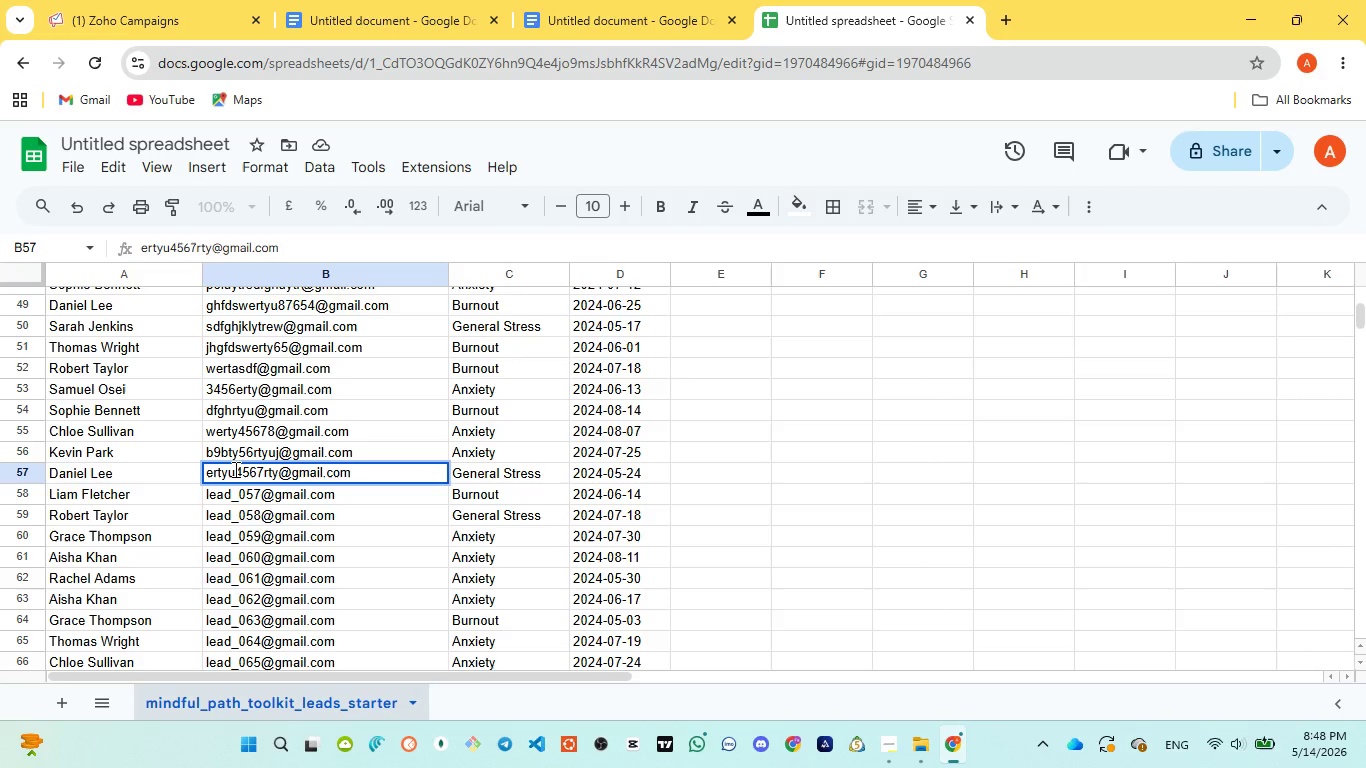 
wait(28.09)
 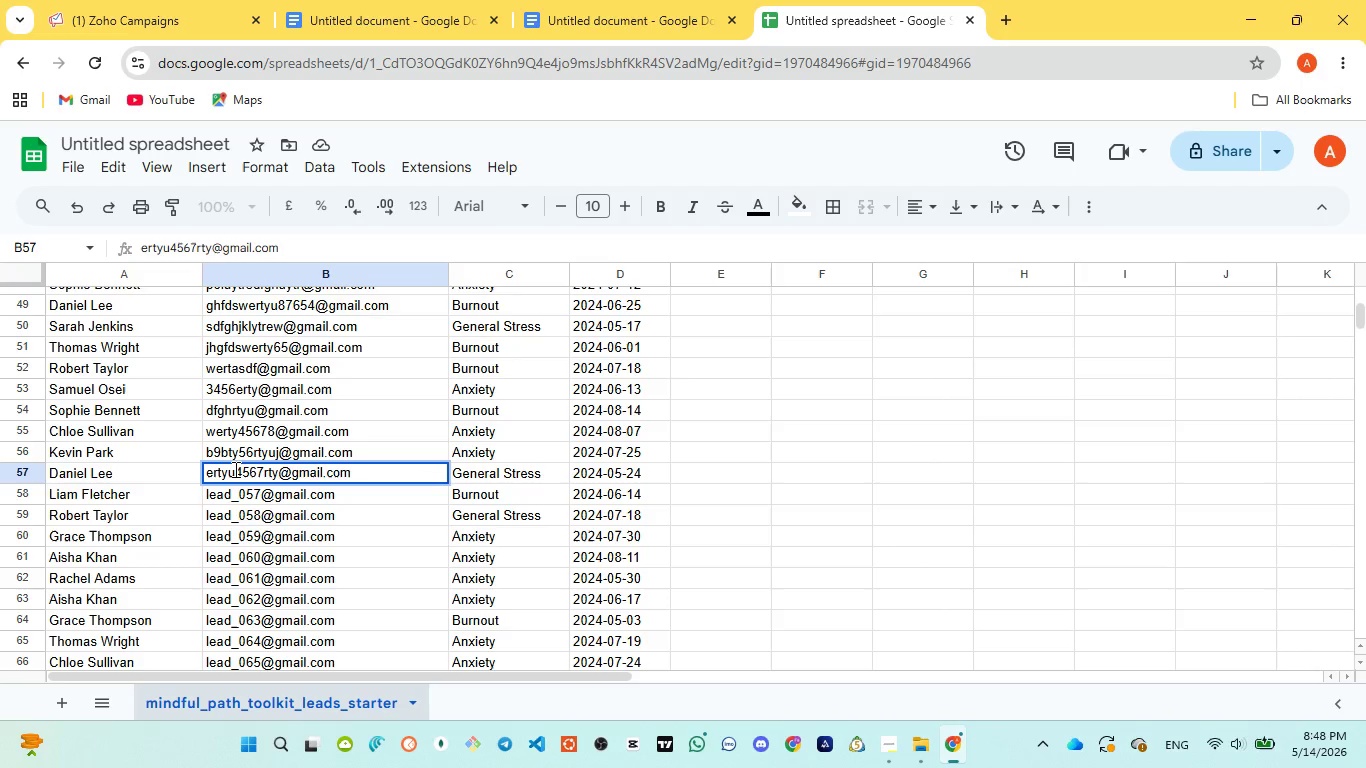 
double_click([241, 500])
 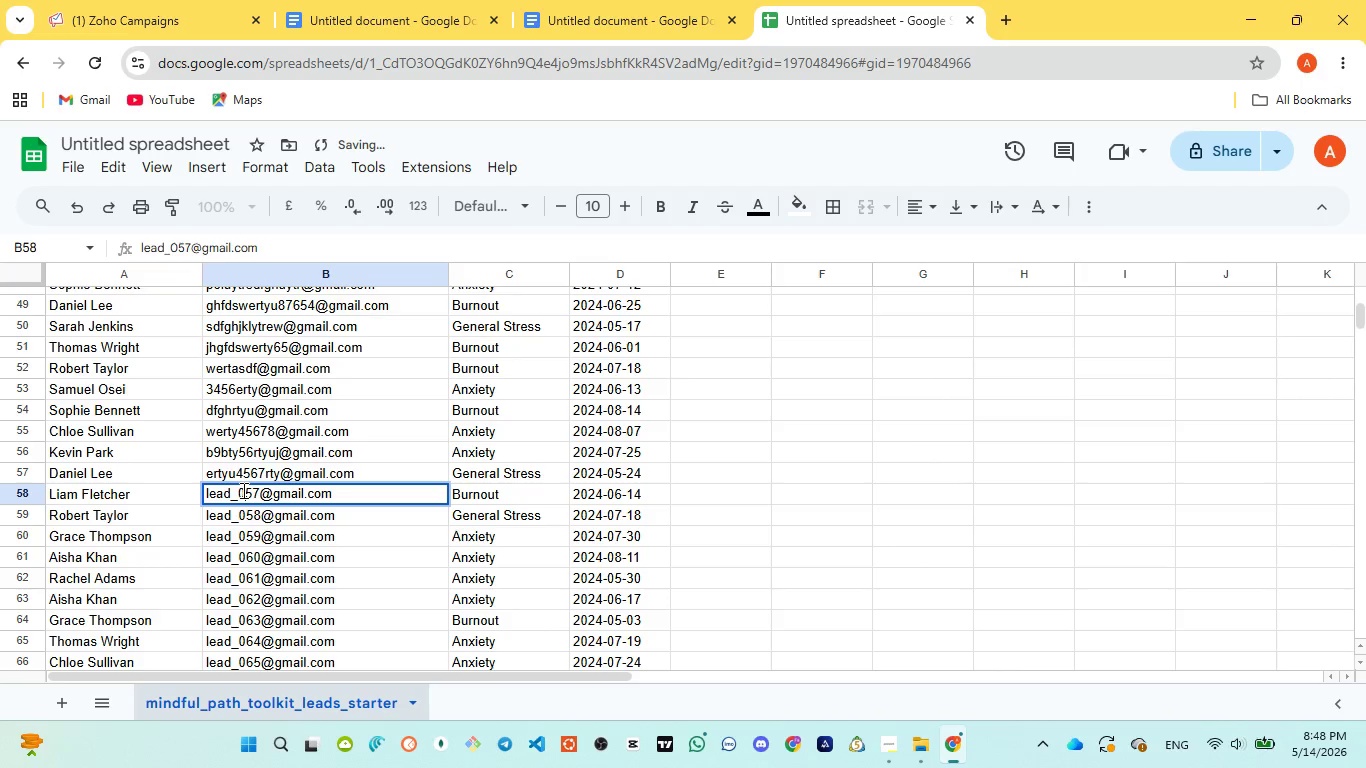 
double_click([242, 490])
 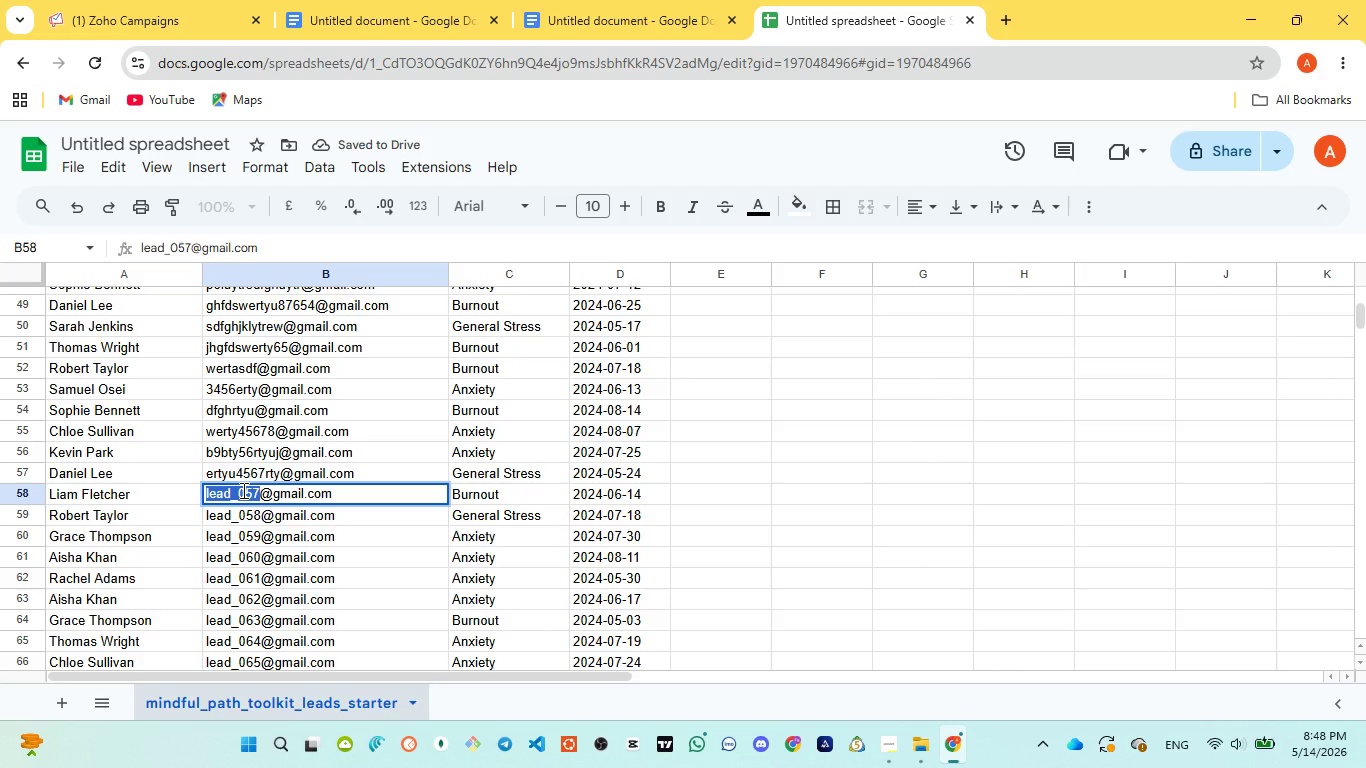 
type(drtt5555)
 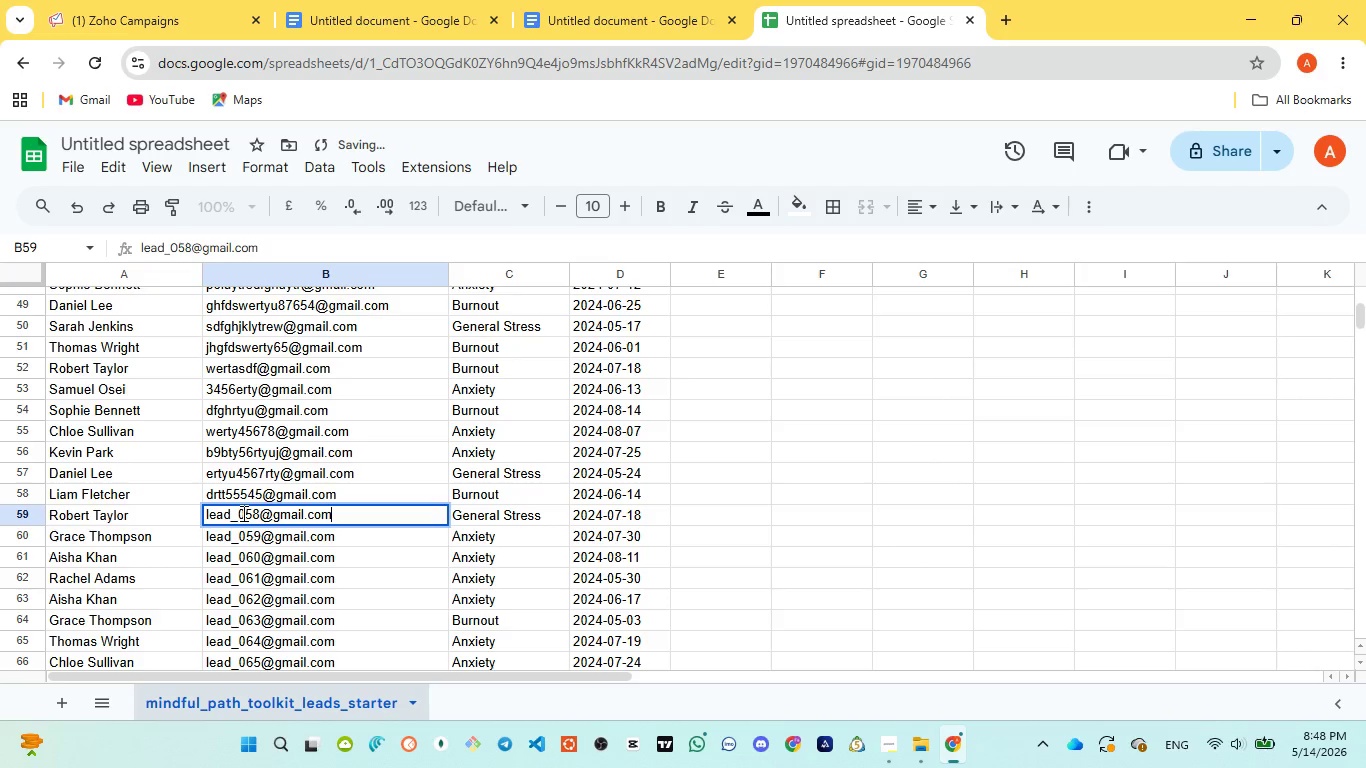 
hold_key(key=4, duration=0.33)
 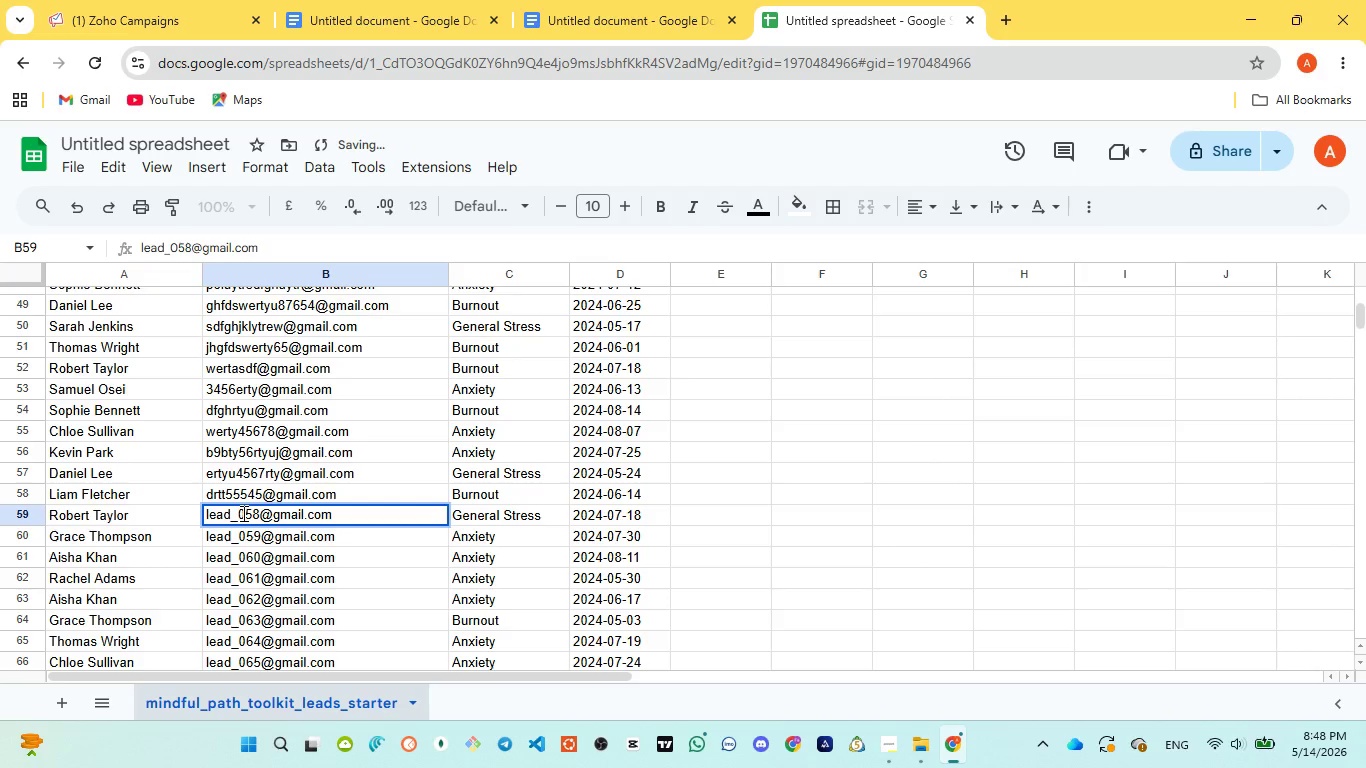 
left_click([242, 514])
 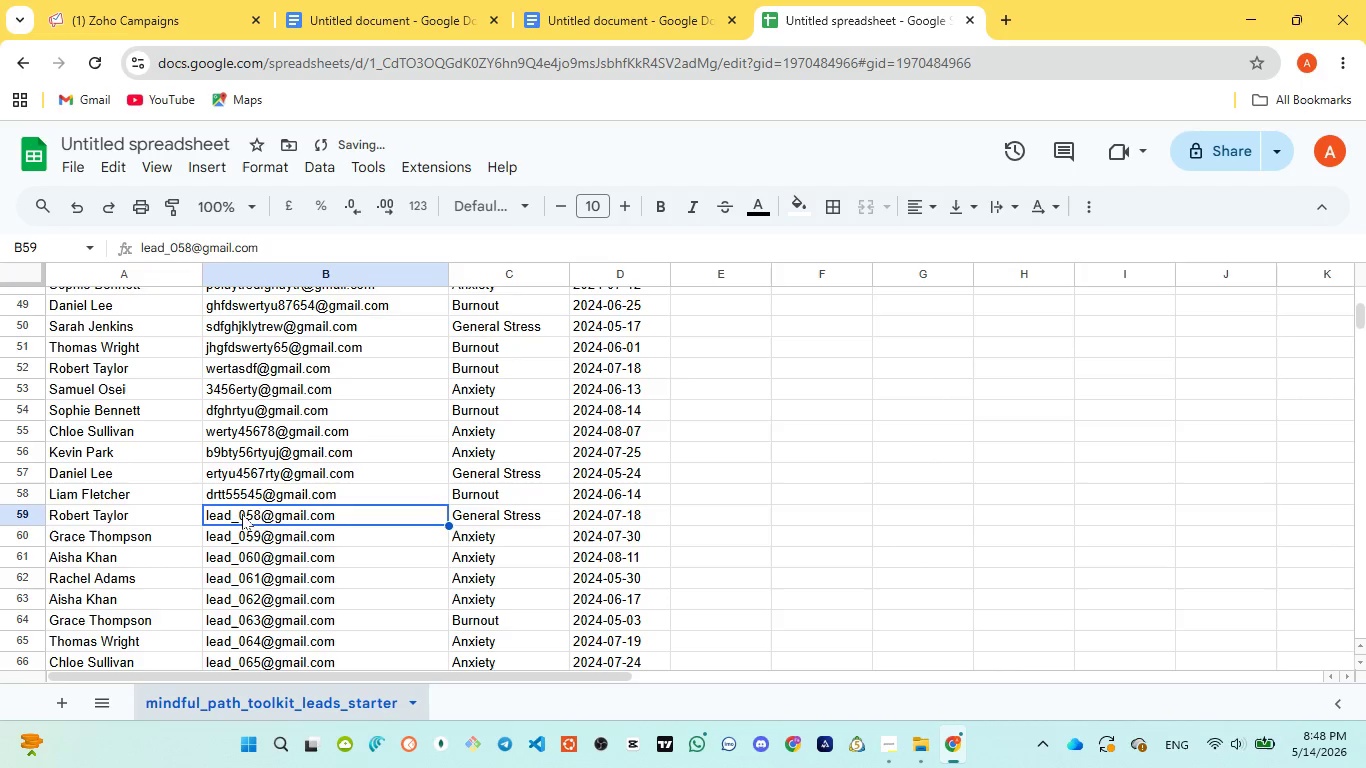 
double_click([242, 514])
 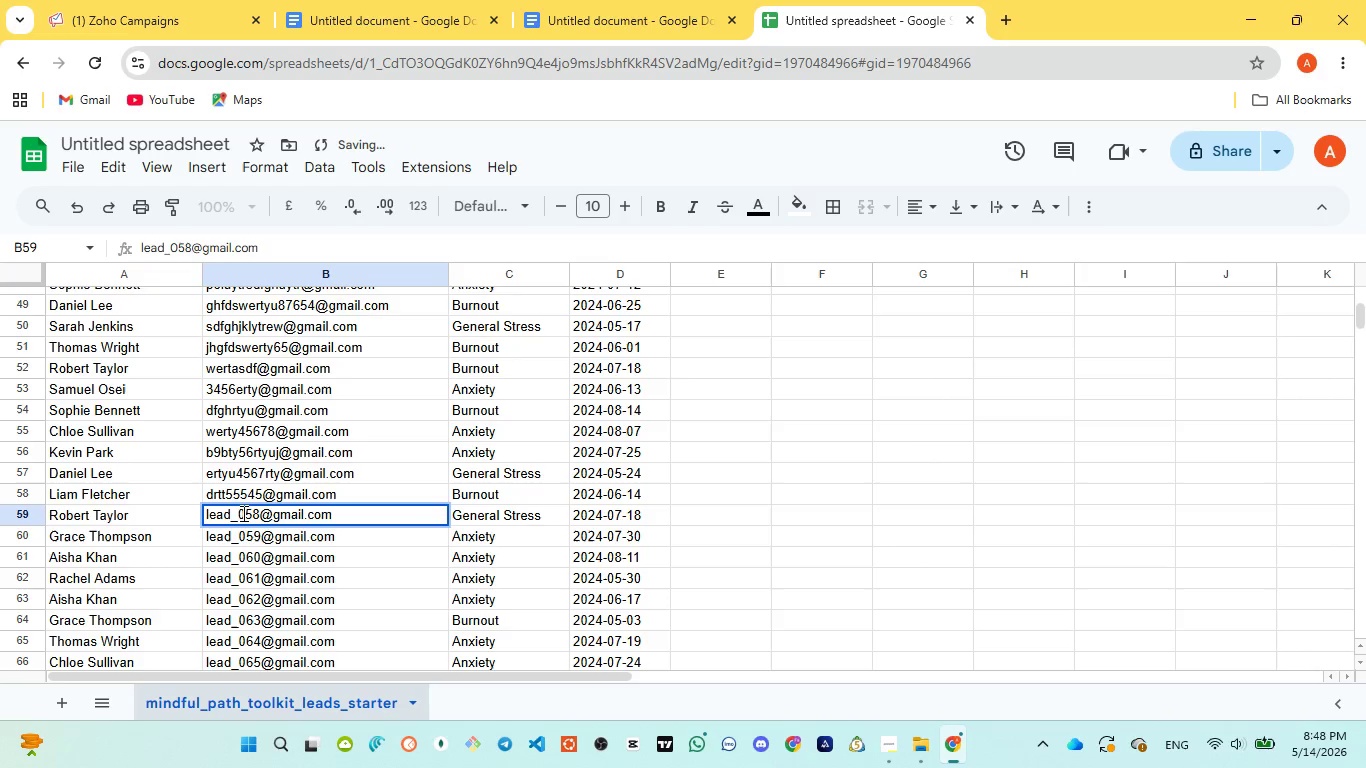 
double_click([242, 513])
 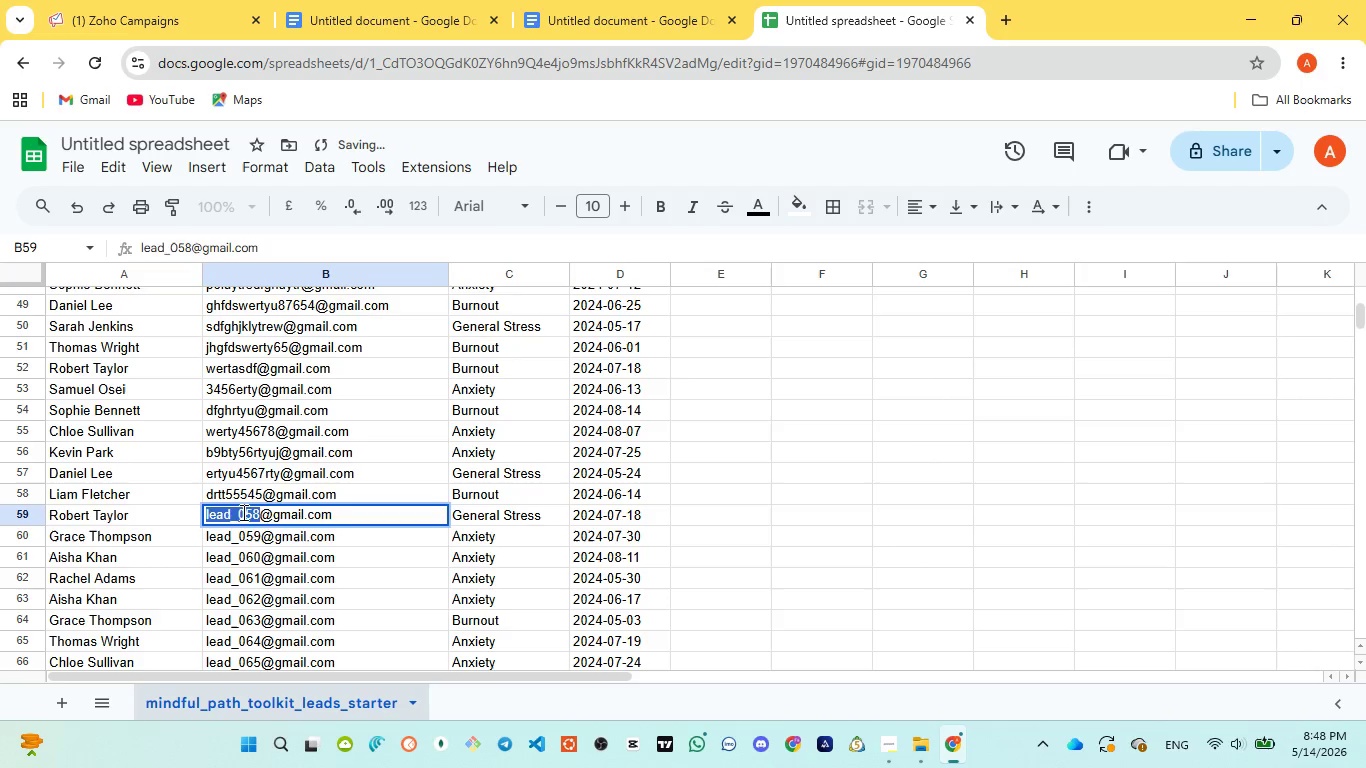 
type(bgfrtrre)
 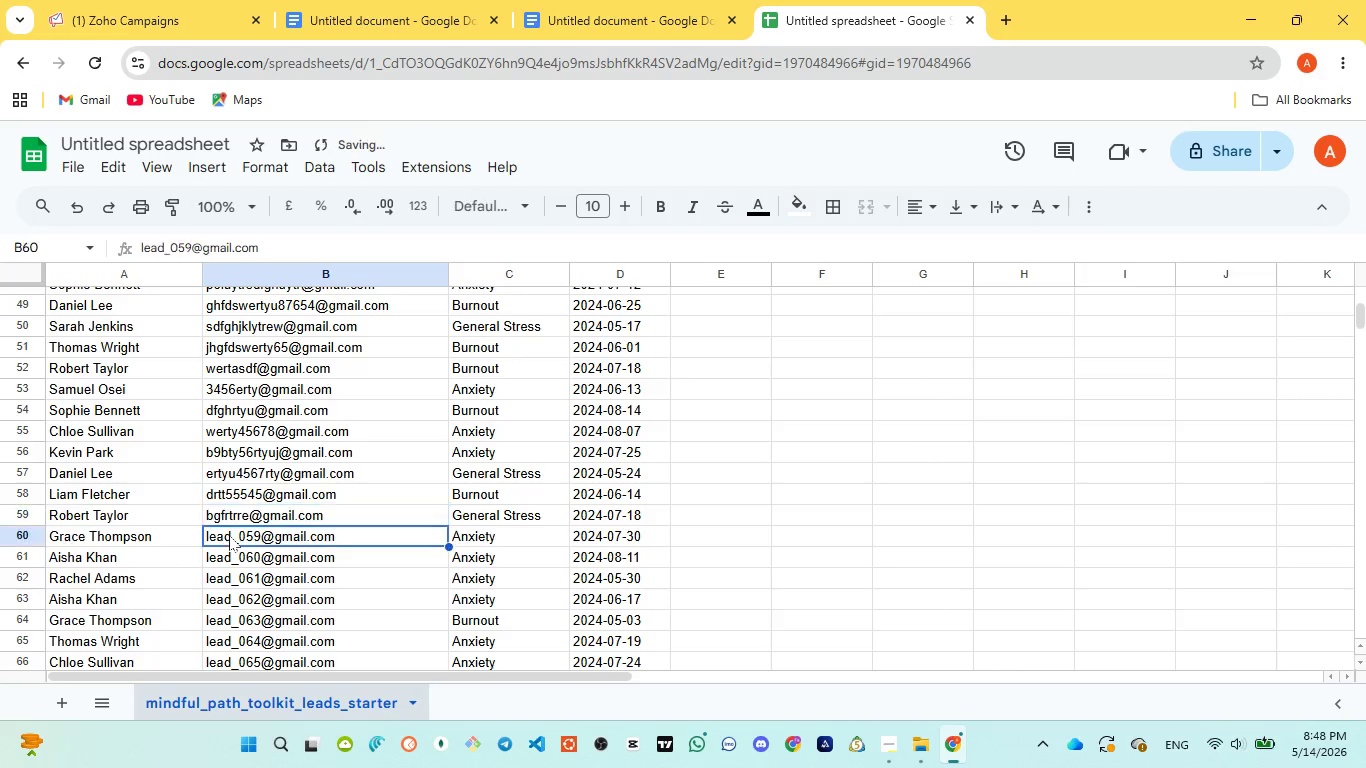 
double_click([229, 535])
 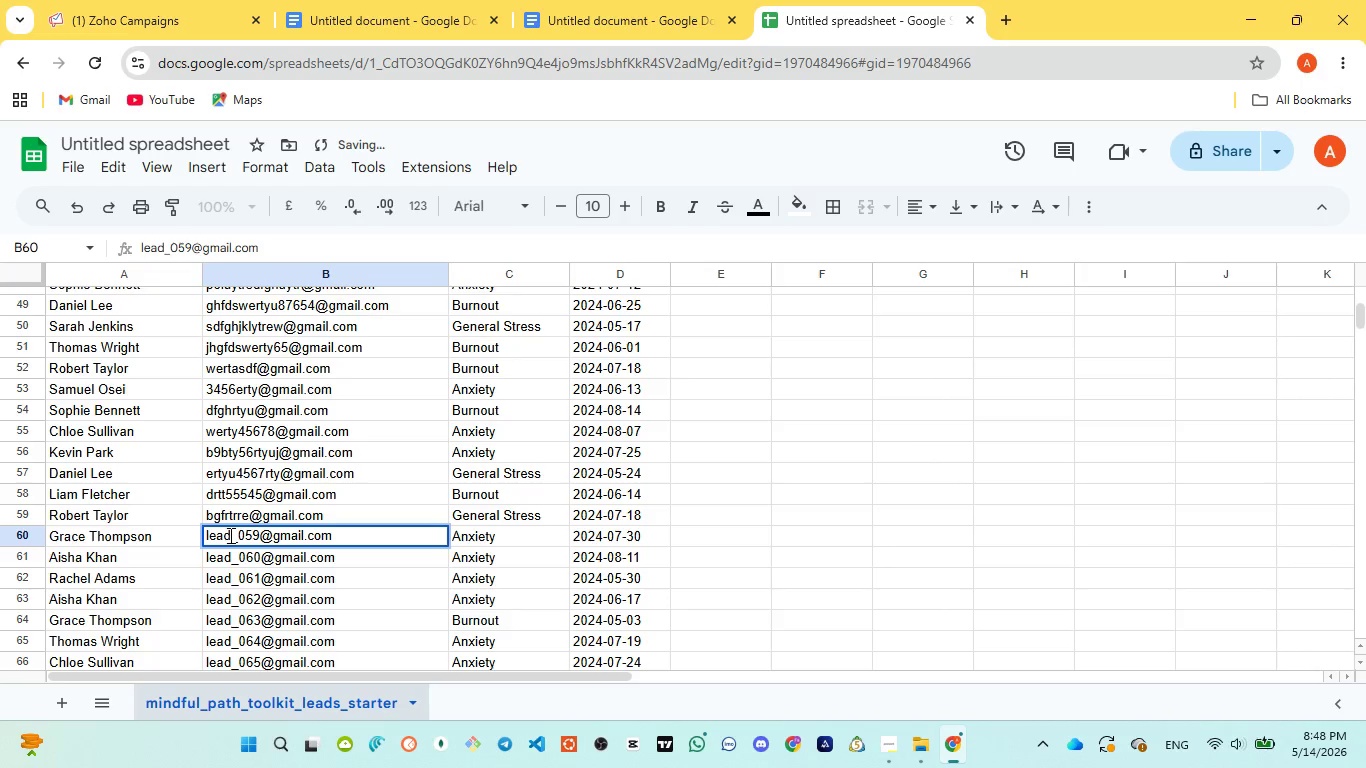 
double_click([229, 535])
 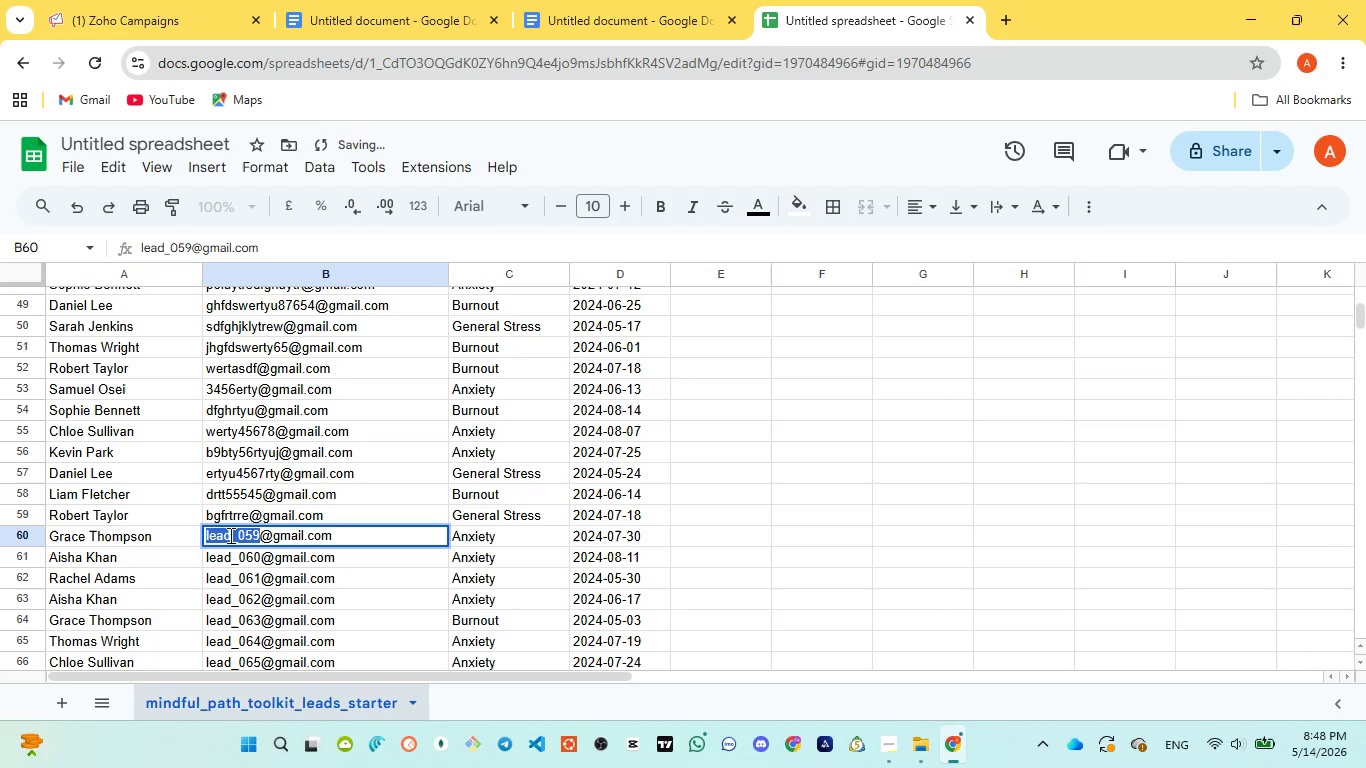 
type(ghtasqw23)
 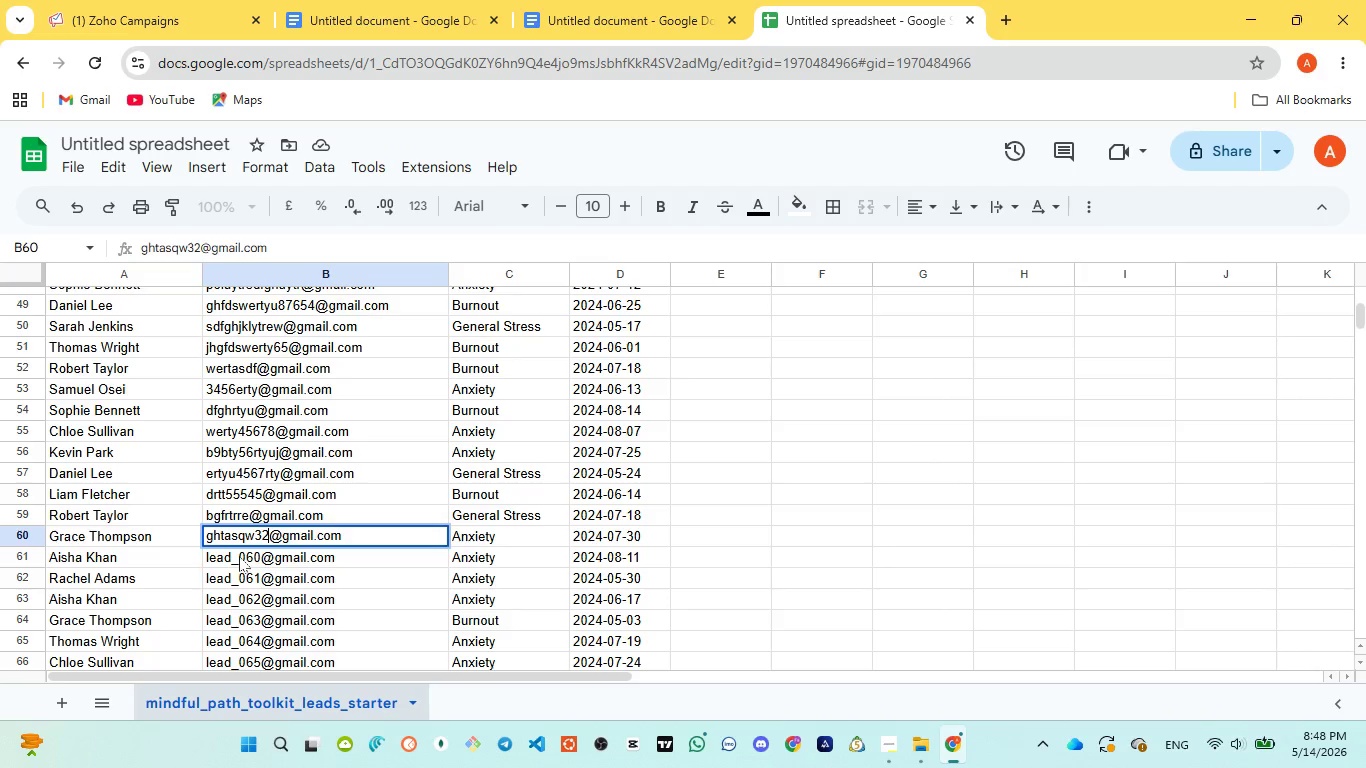 
double_click([239, 556])
 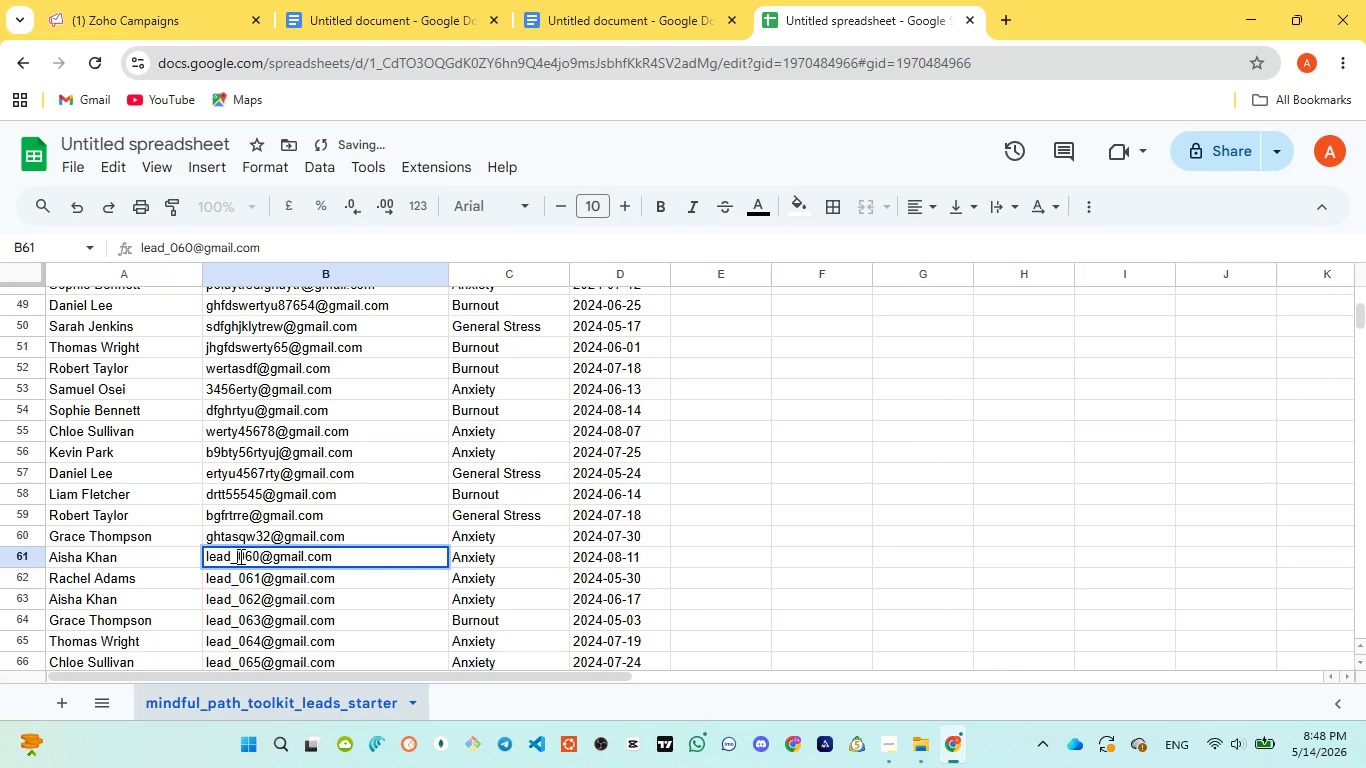 
double_click([239, 556])
 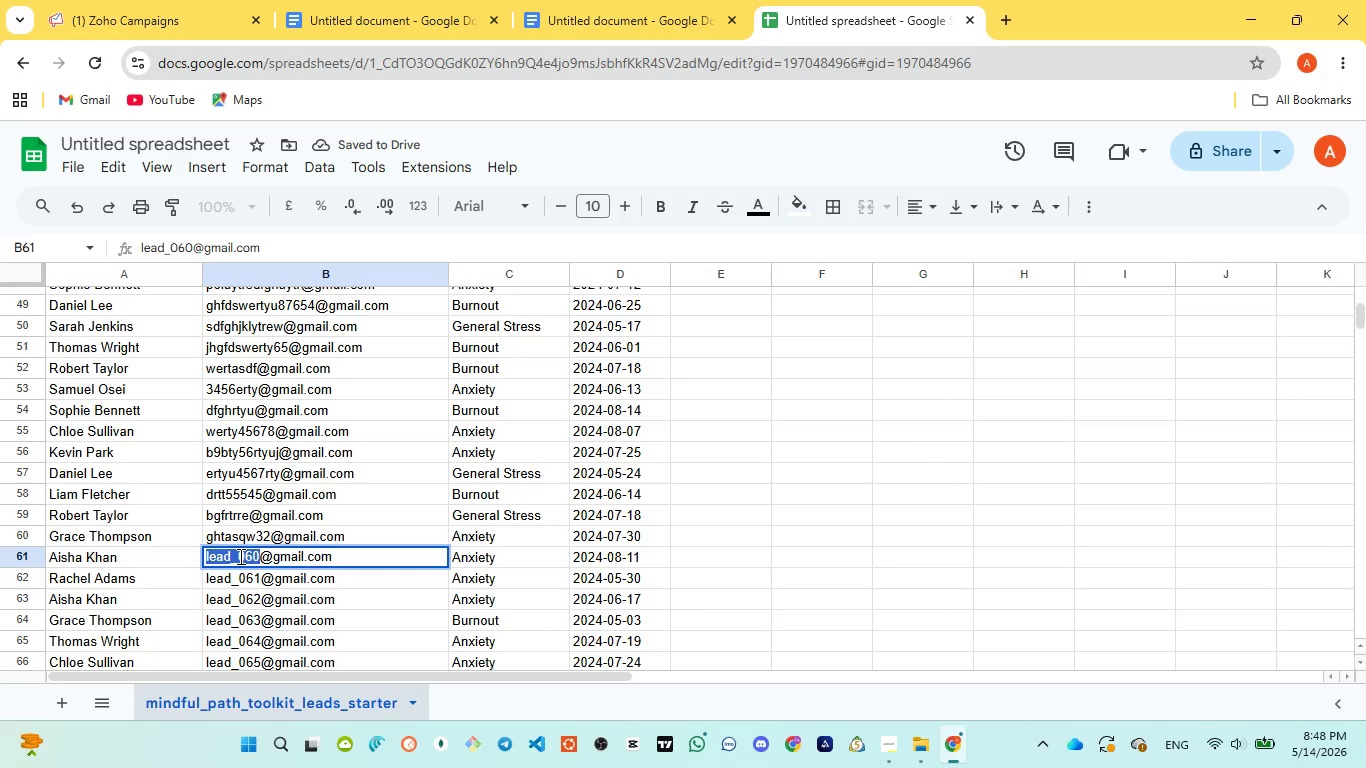 
type(popouihhuyuy)
 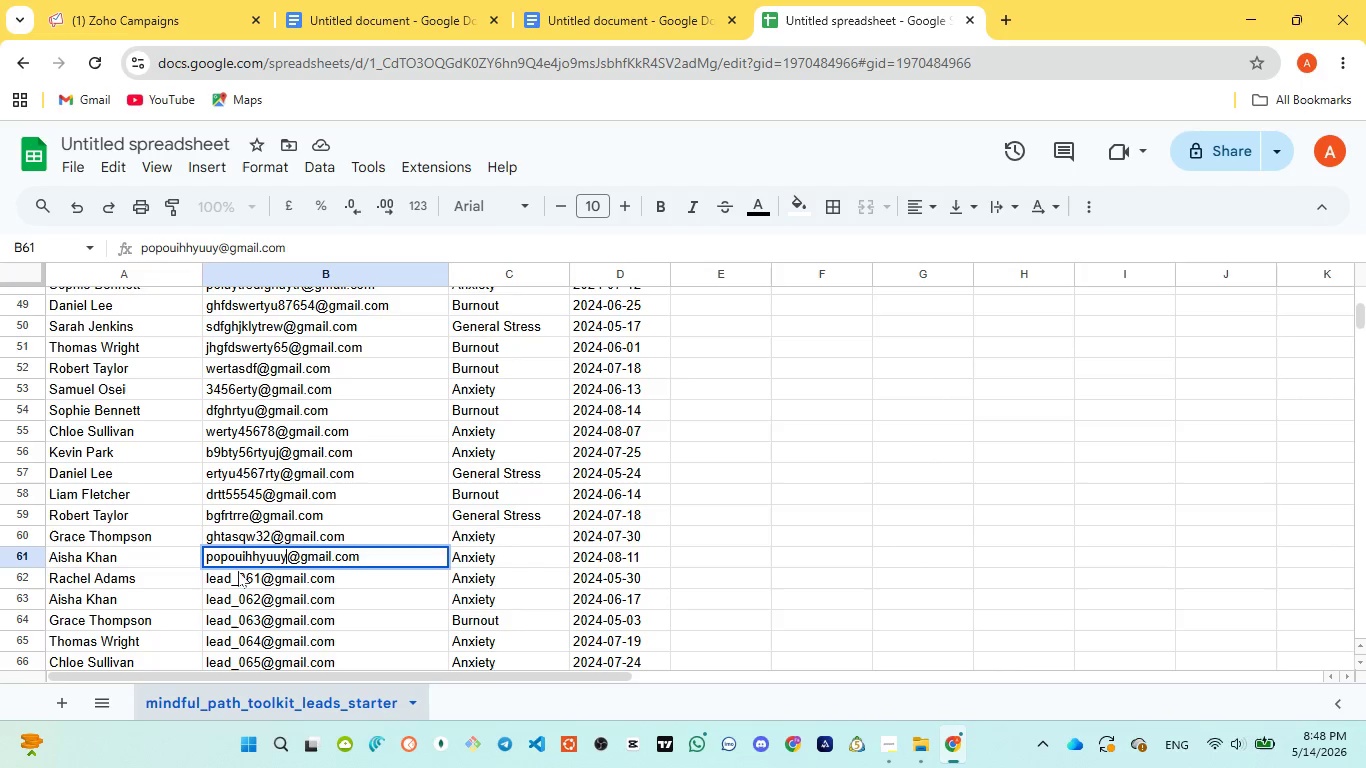 
double_click([238, 576])
 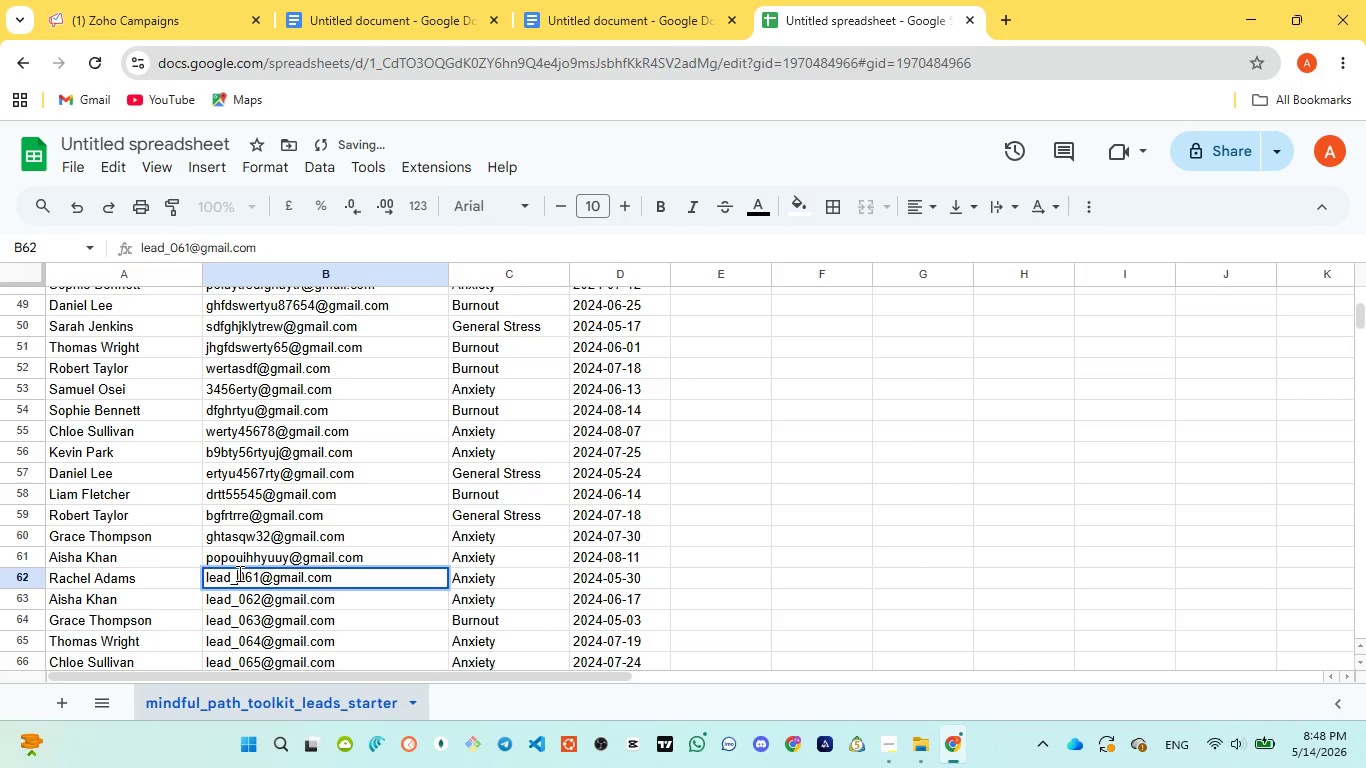 
double_click([238, 573])
 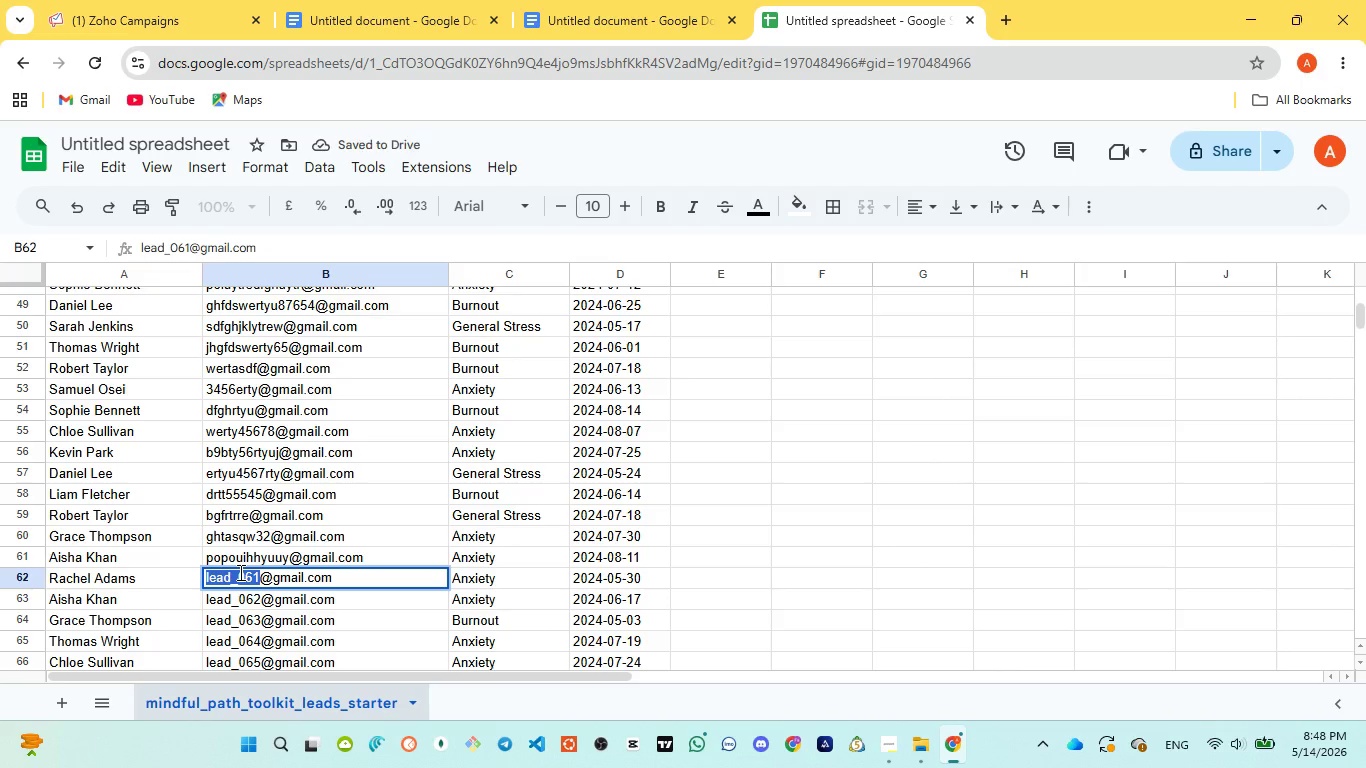 
type(hjhgyuyt45re98uijhbnhj)
 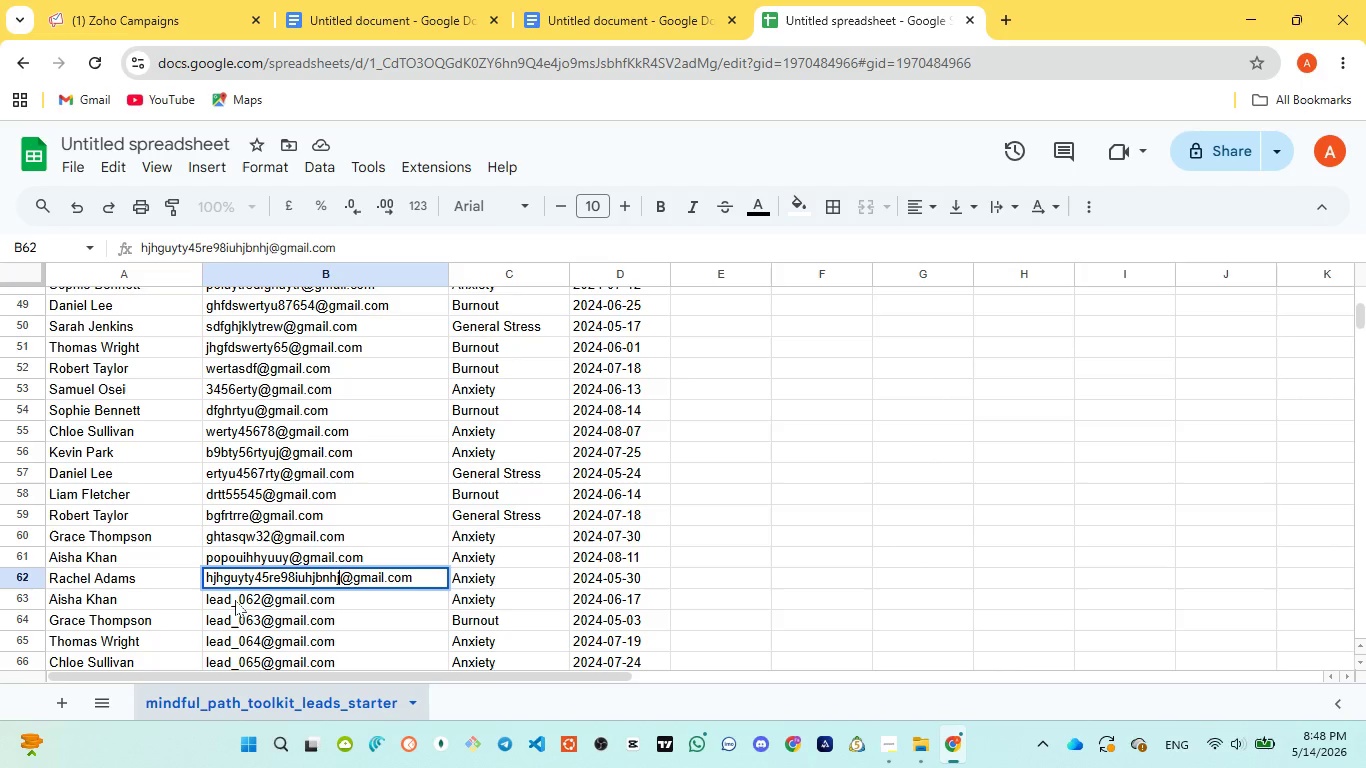 
double_click([235, 598])
 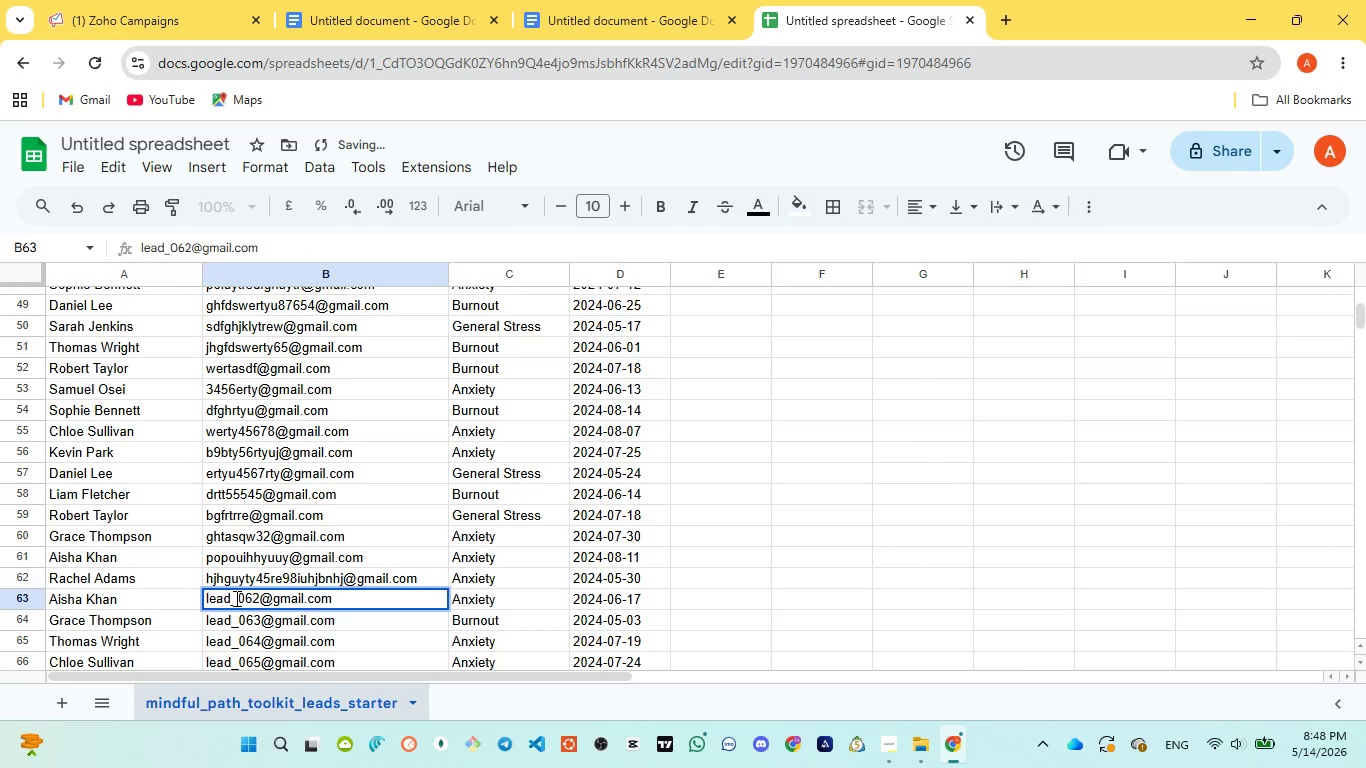 
double_click([235, 598])
 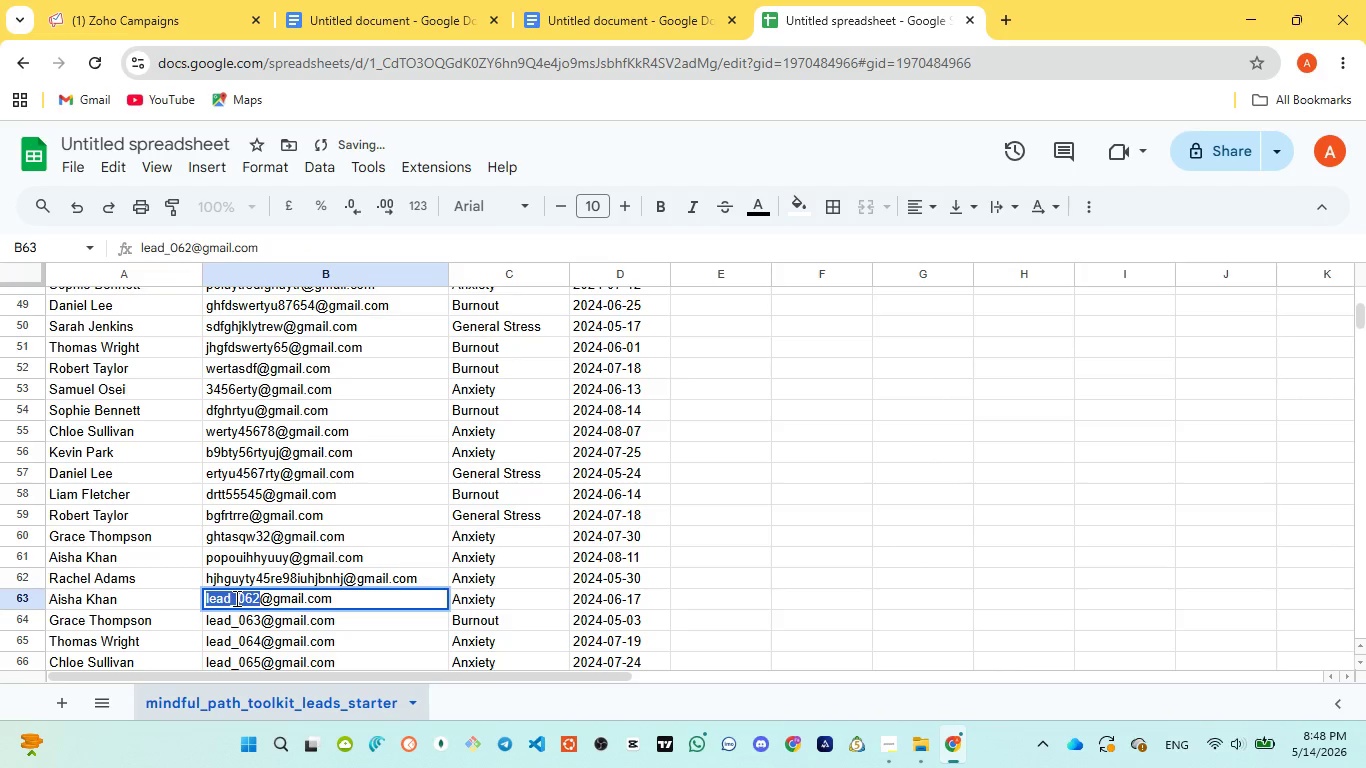 
type(opoiuytyyt7898uhjhhgtyrt)
 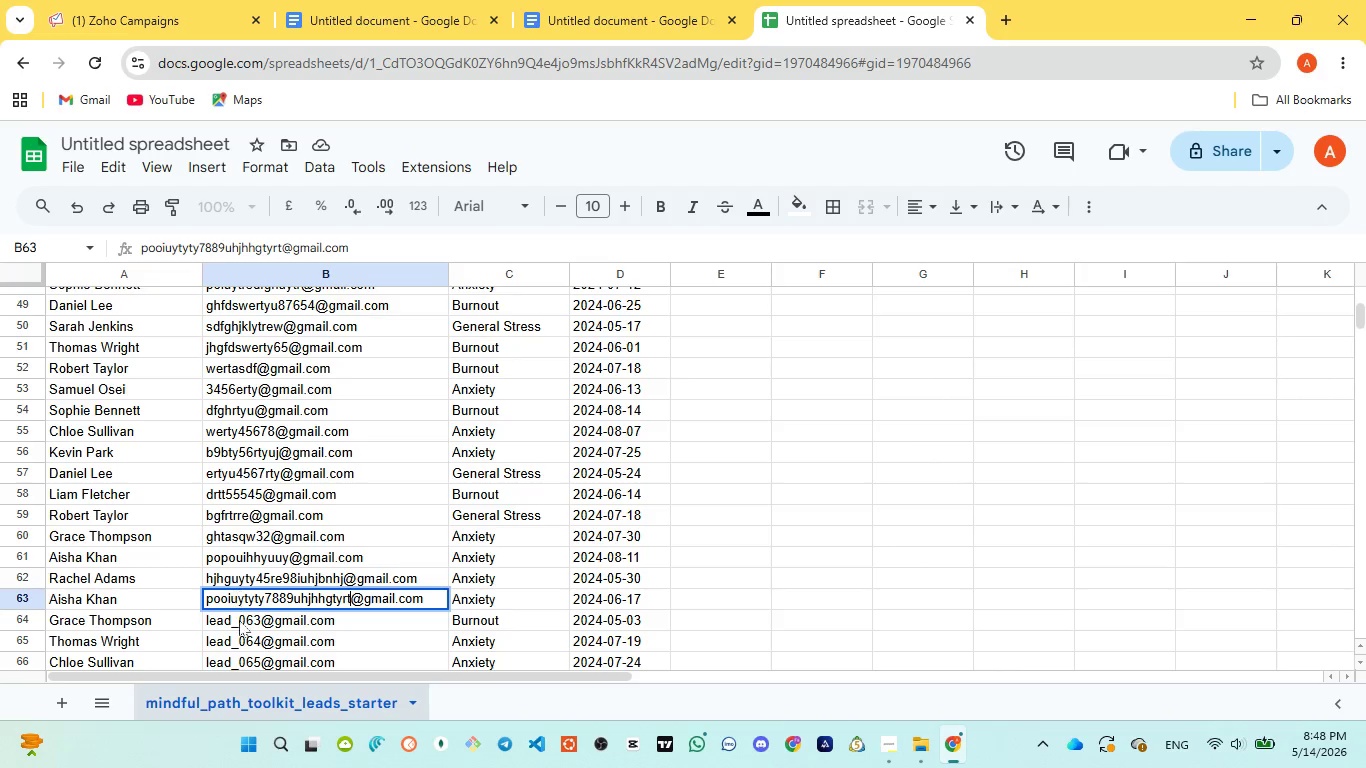 
left_click([256, 621])
 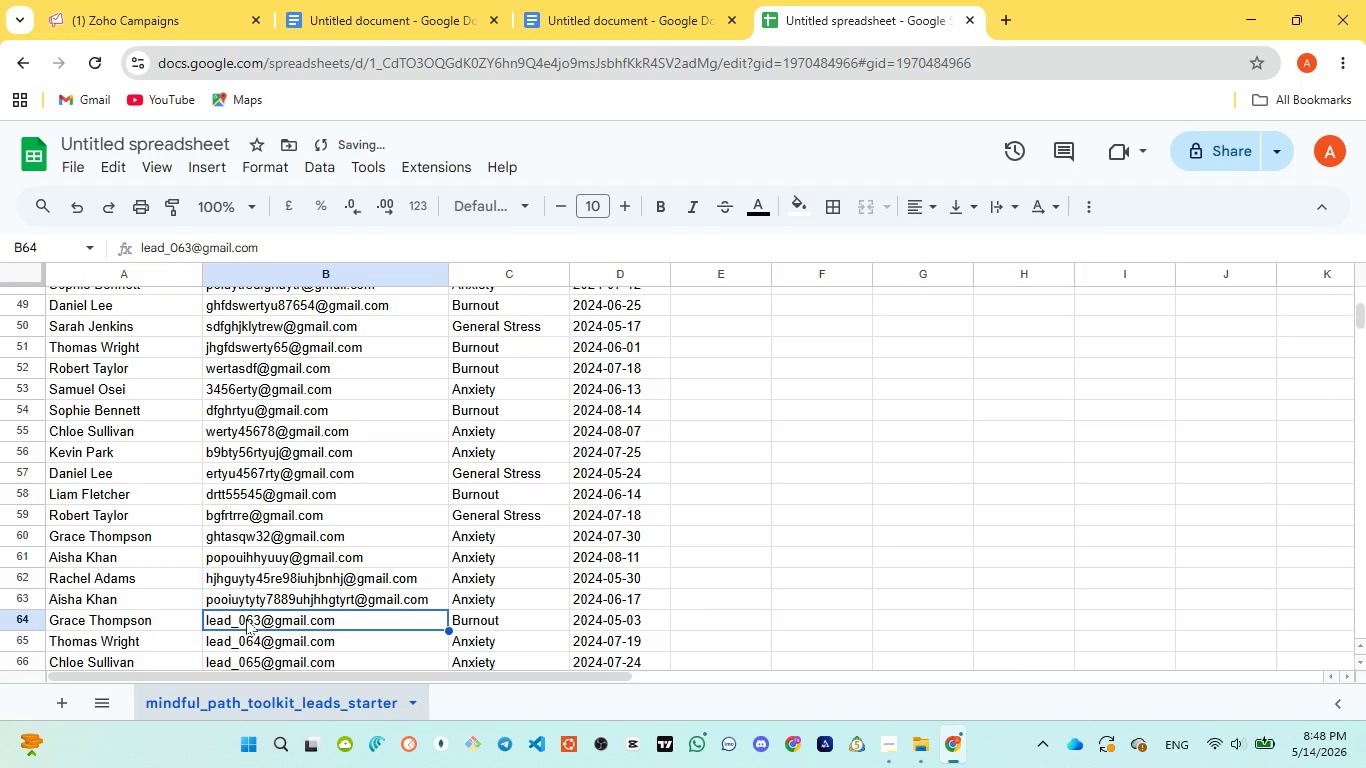 
double_click([246, 619])
 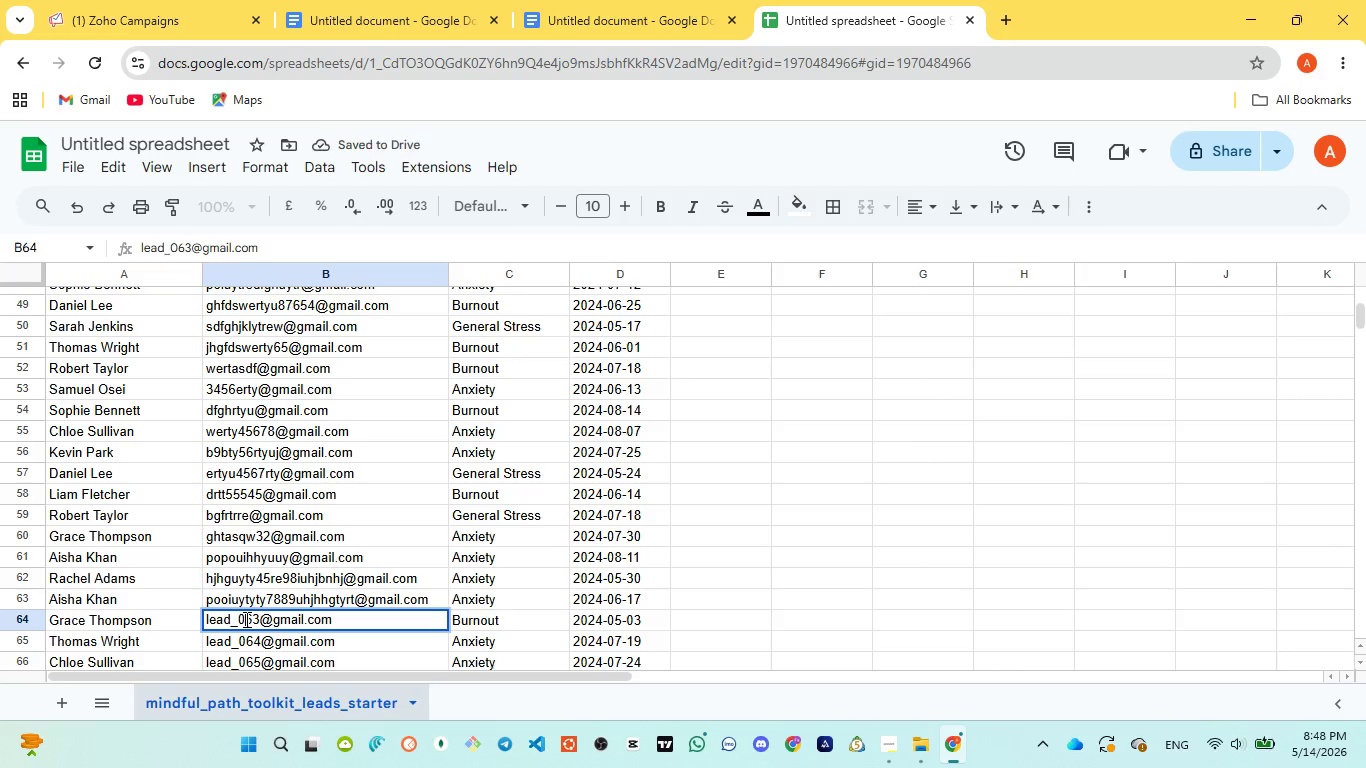 
double_click([245, 619])
 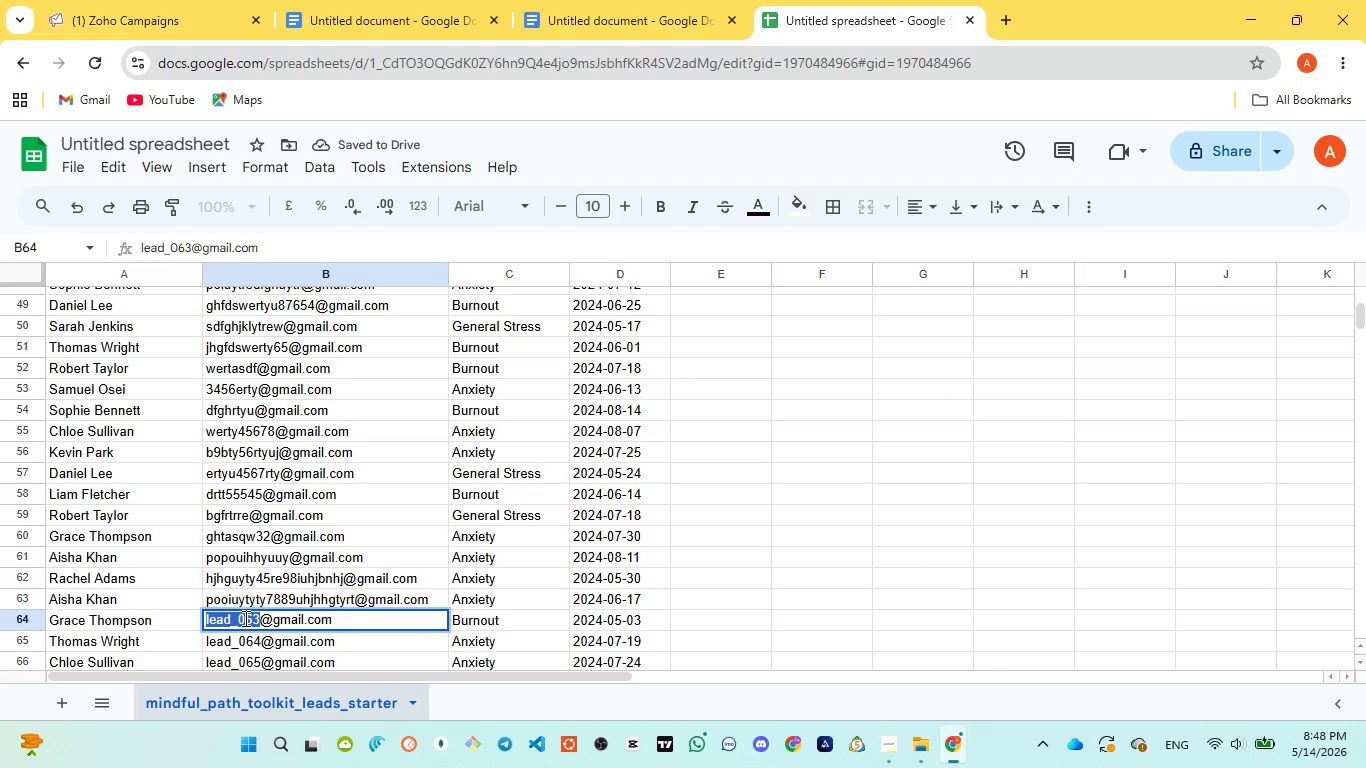 
type(jhgfrtyu)
 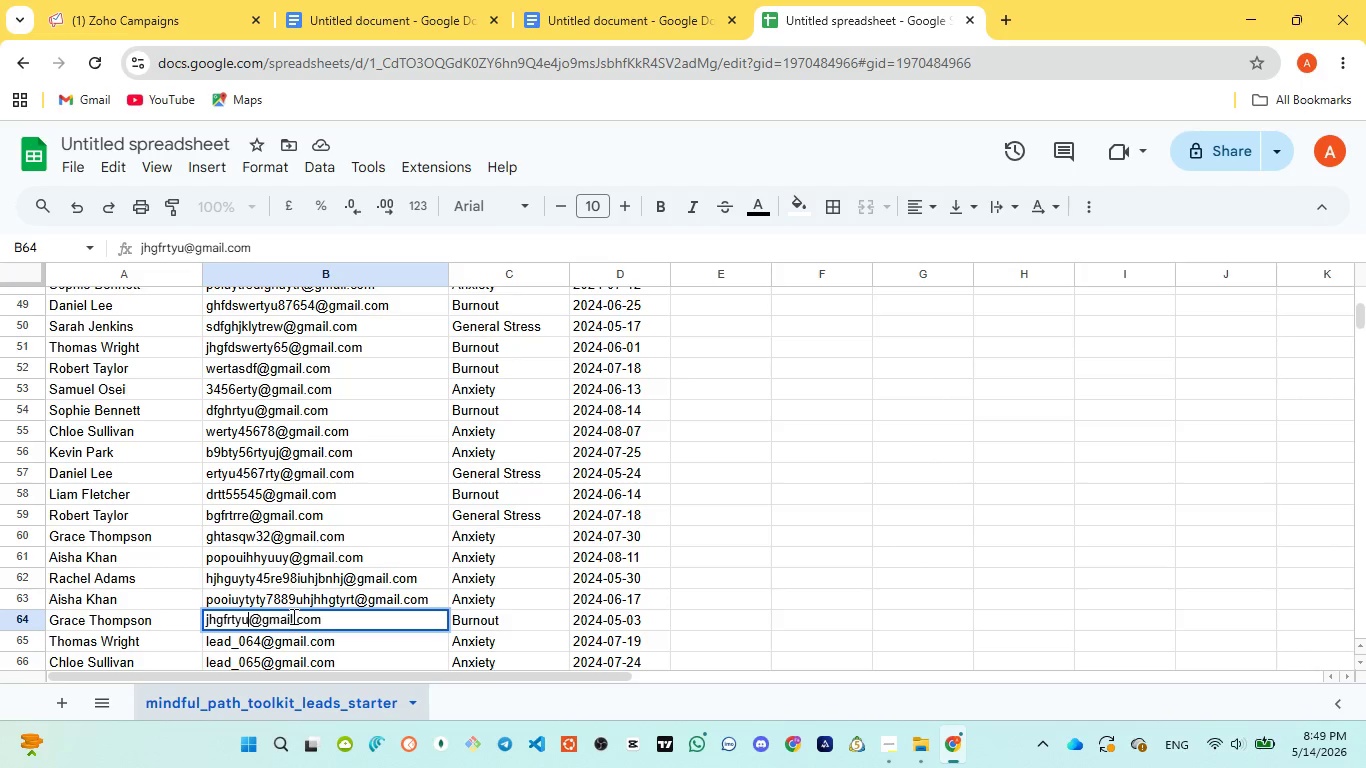 
left_click([291, 641])
 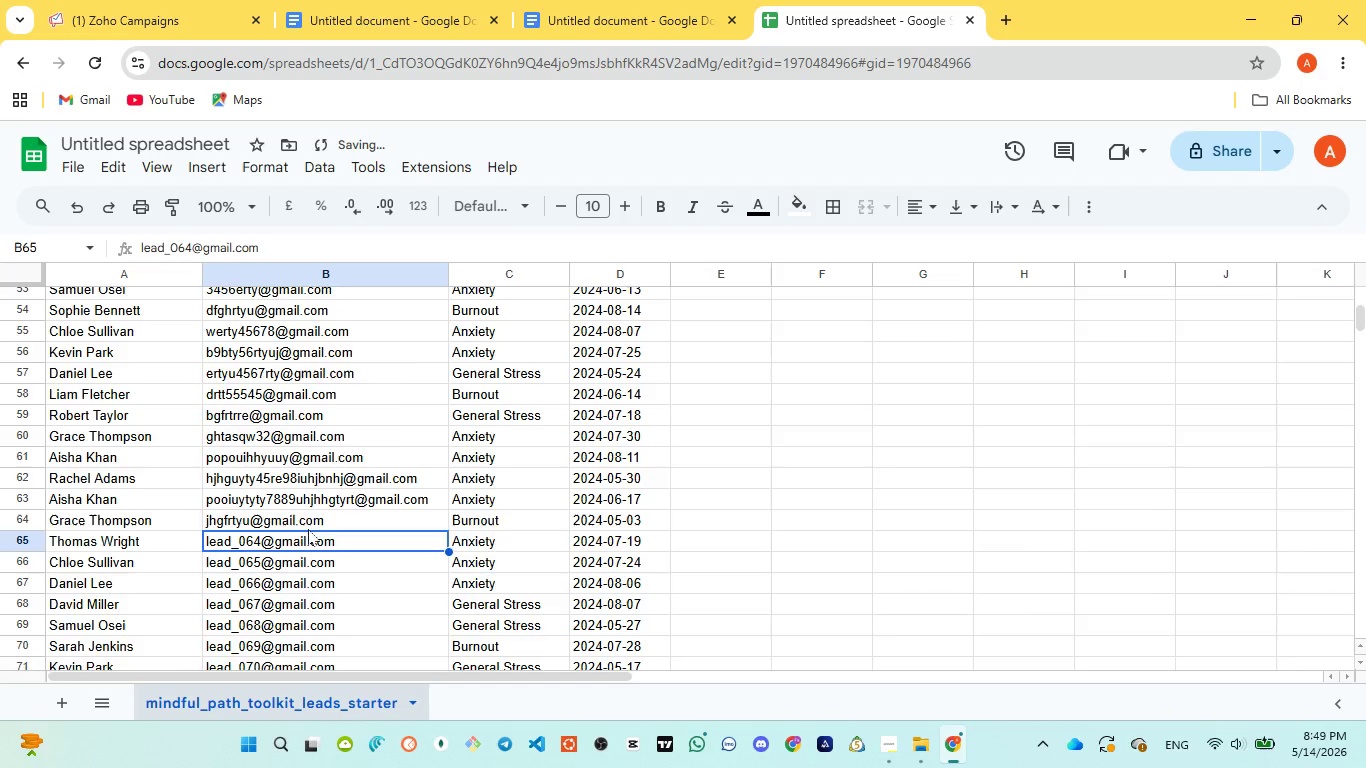 
scroll: coordinate [308, 529], scroll_direction: down, amount: 2.0
 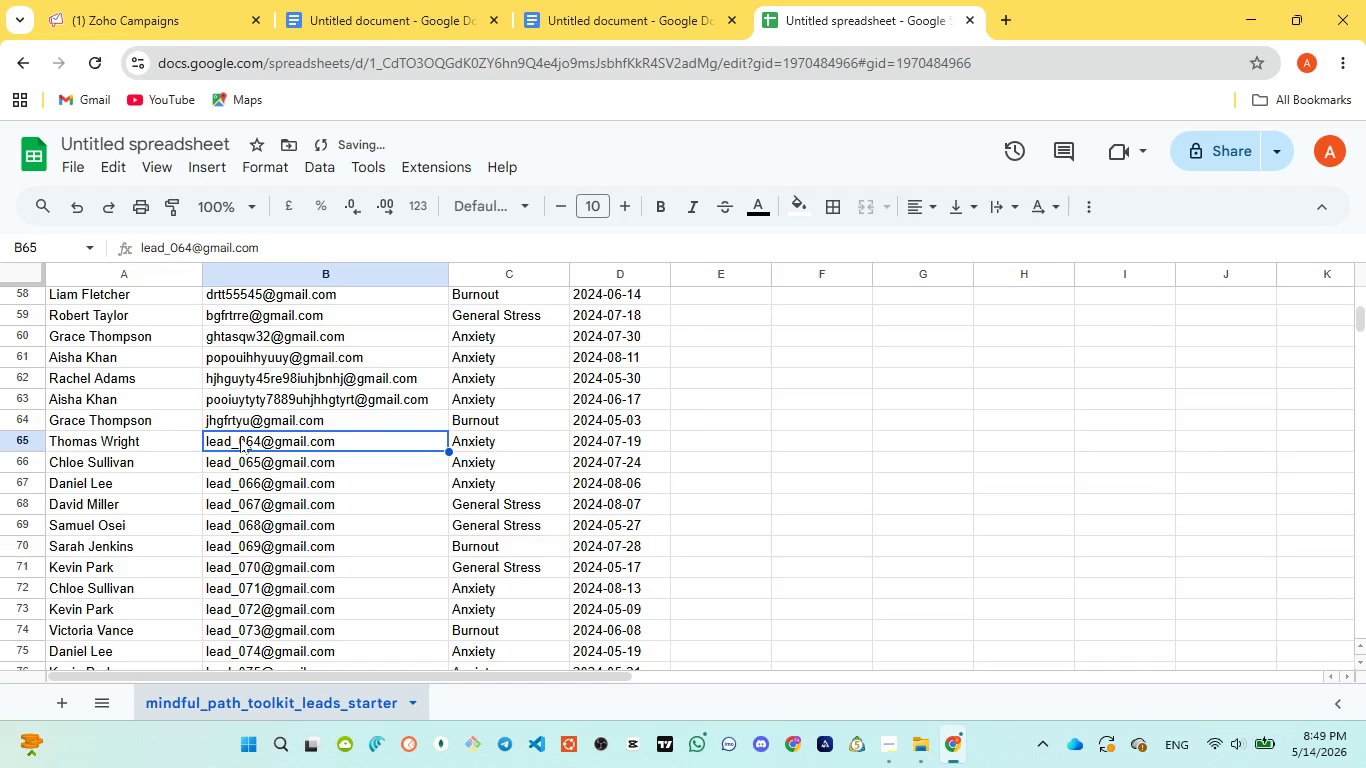 
double_click([240, 437])
 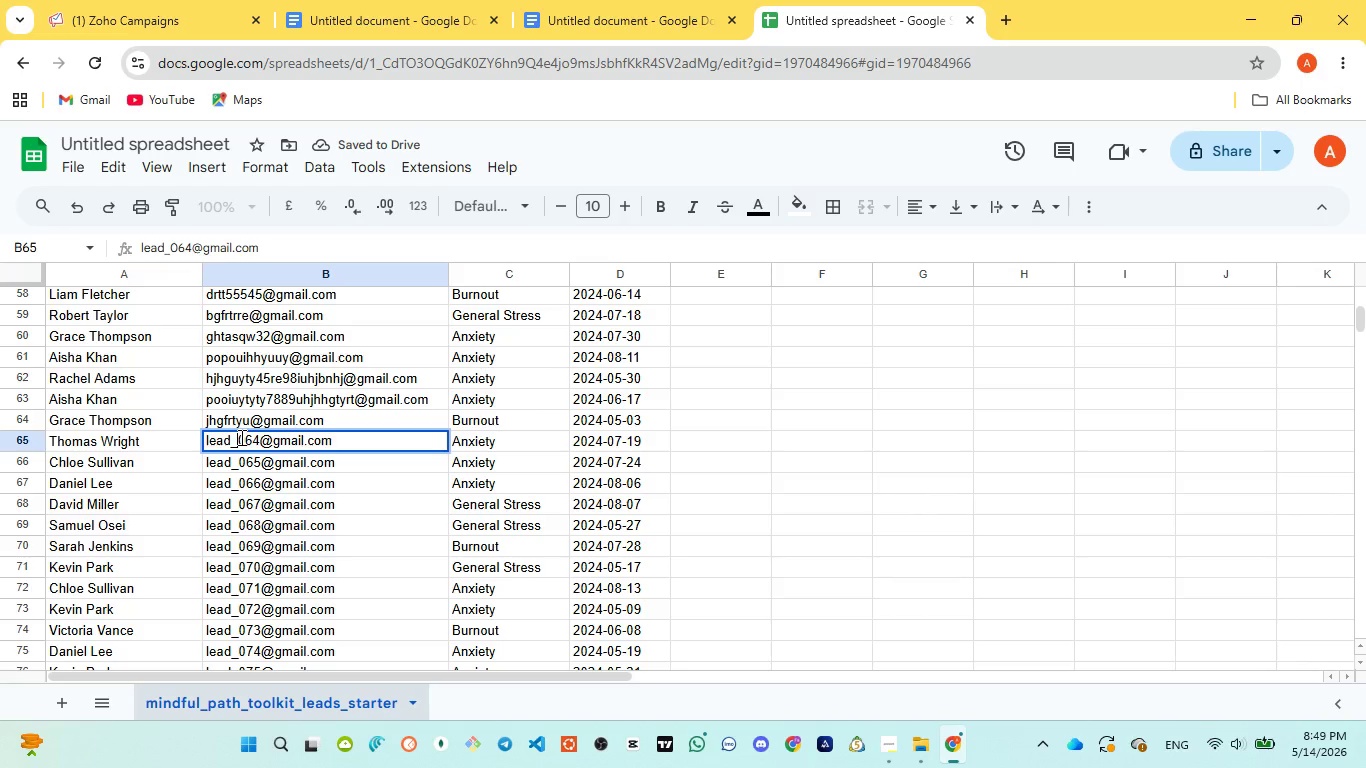 
double_click([240, 437])
 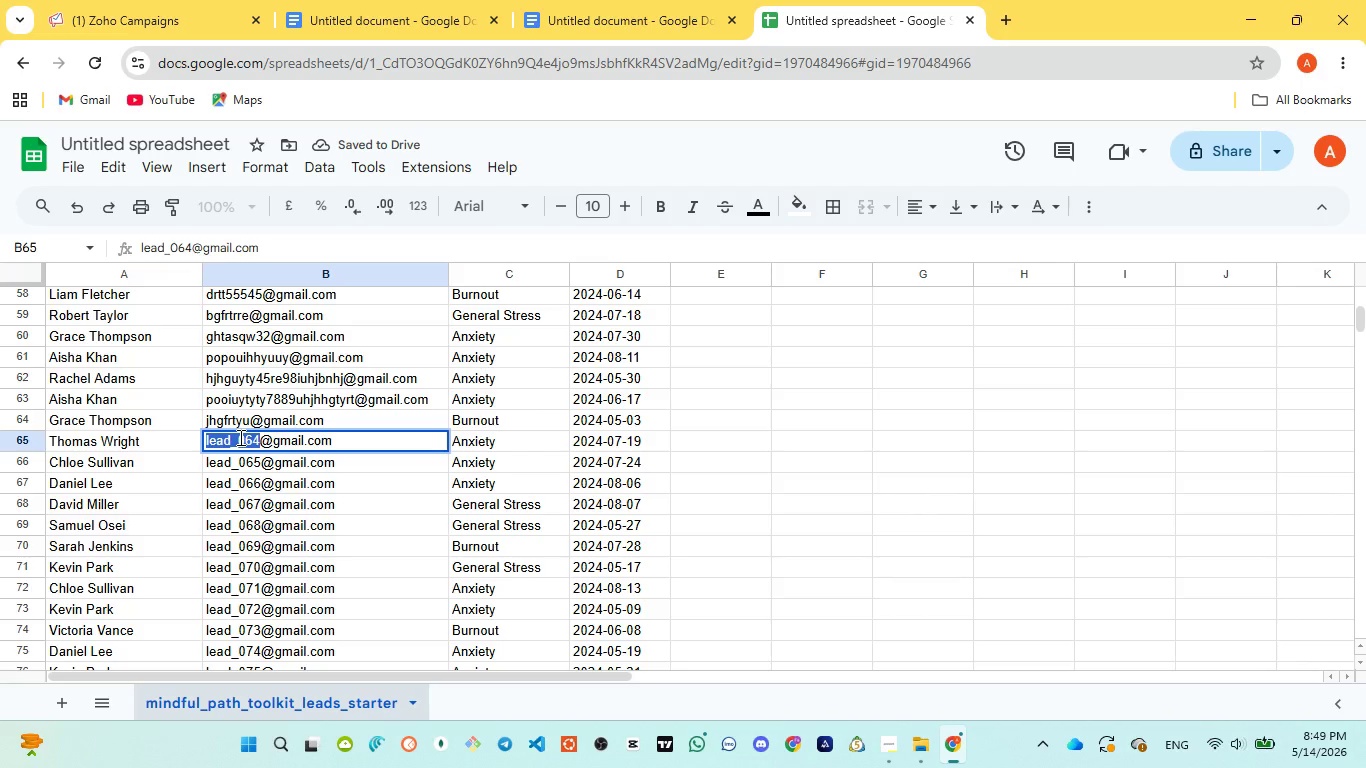 
type(sdfghuytr)
 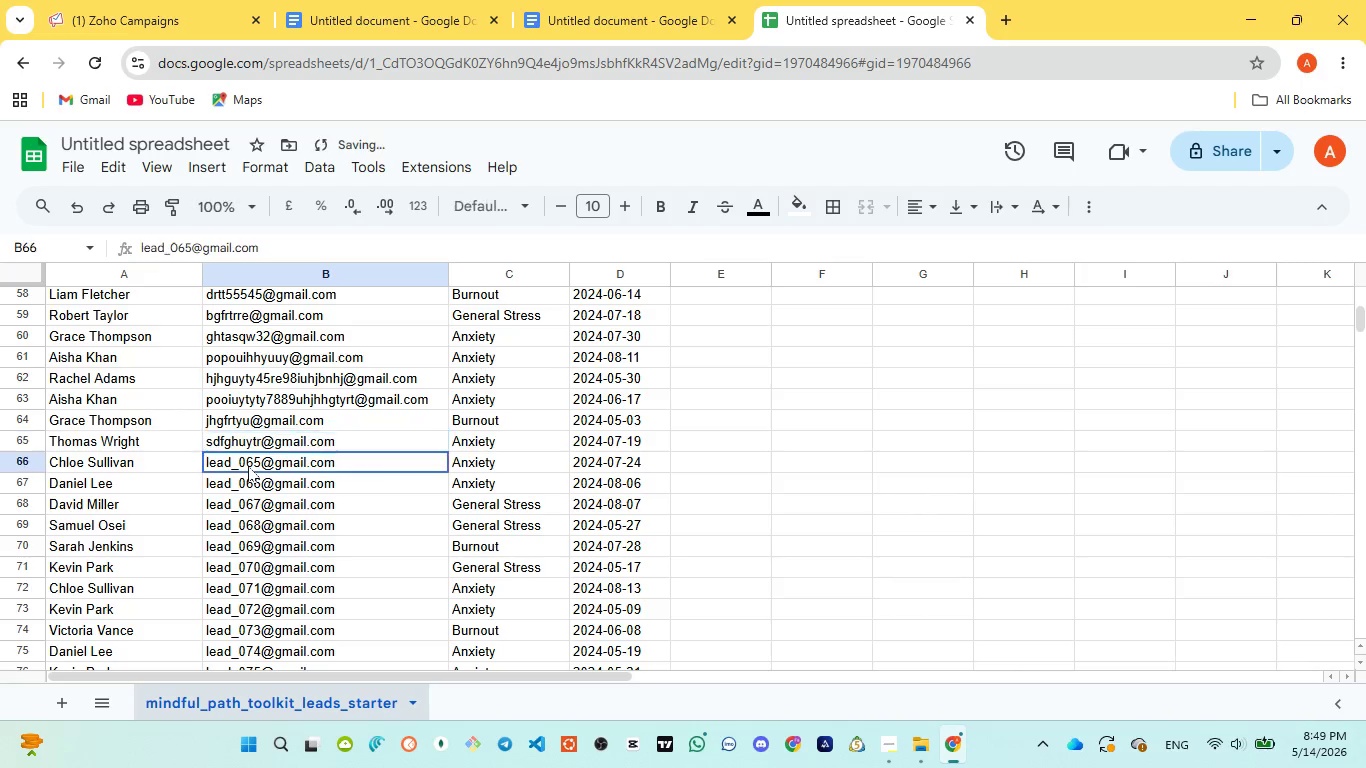 
double_click([248, 466])
 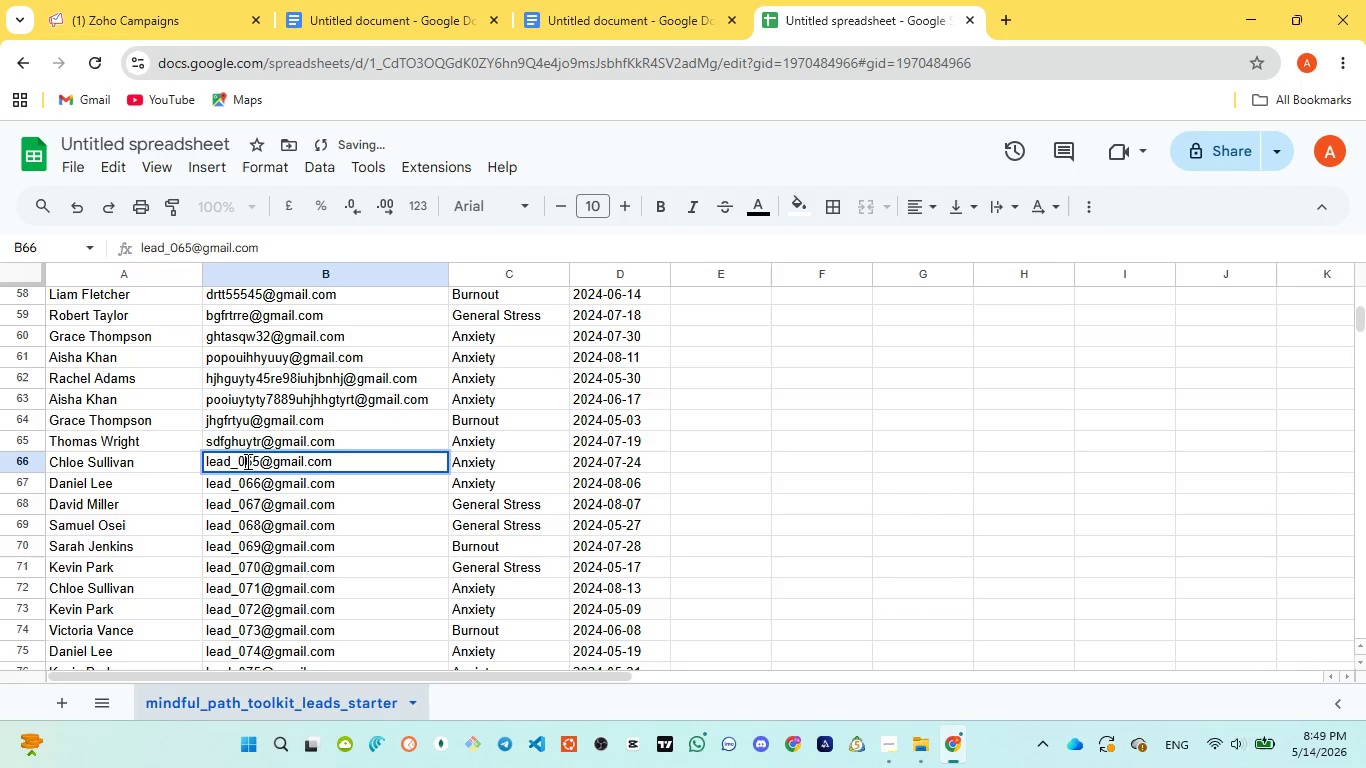 
double_click([246, 461])
 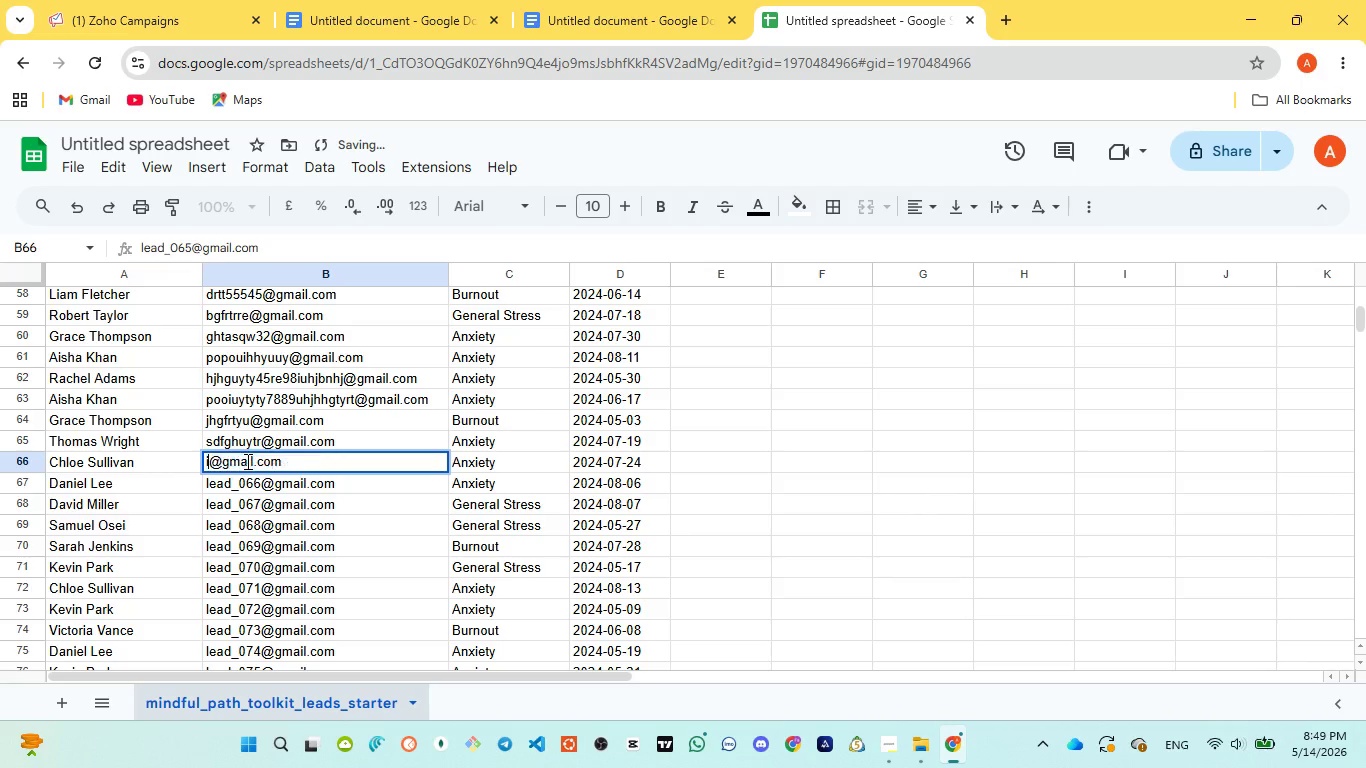 
type(iuytr456hg)
 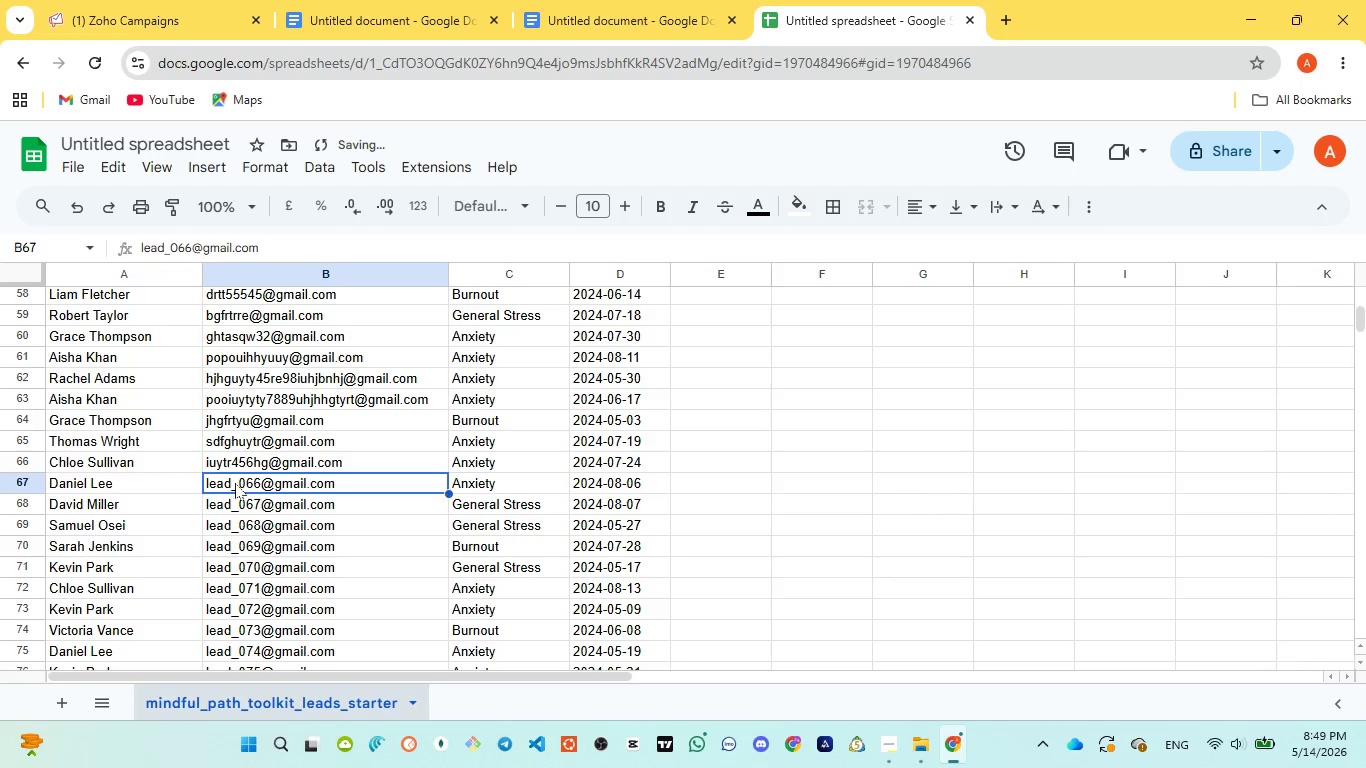 
double_click([235, 483])
 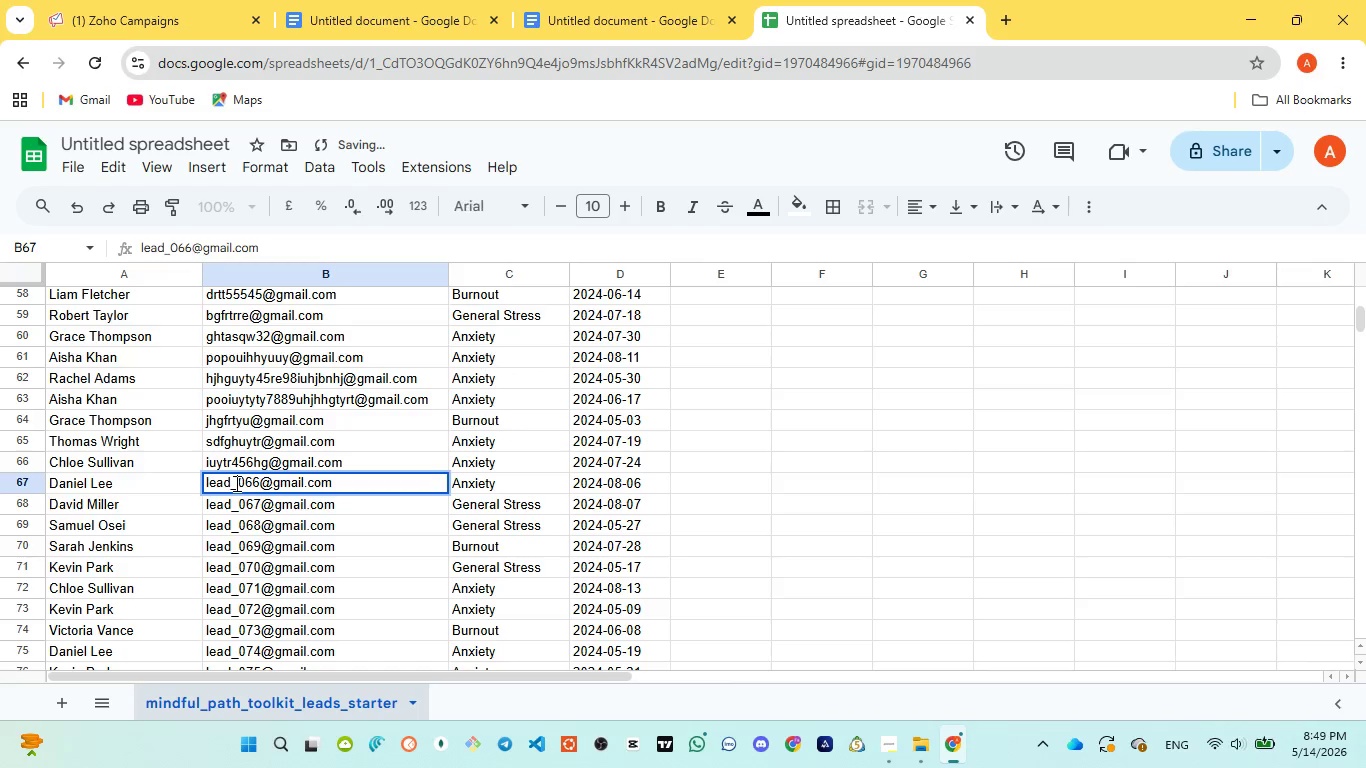 
double_click([235, 483])
 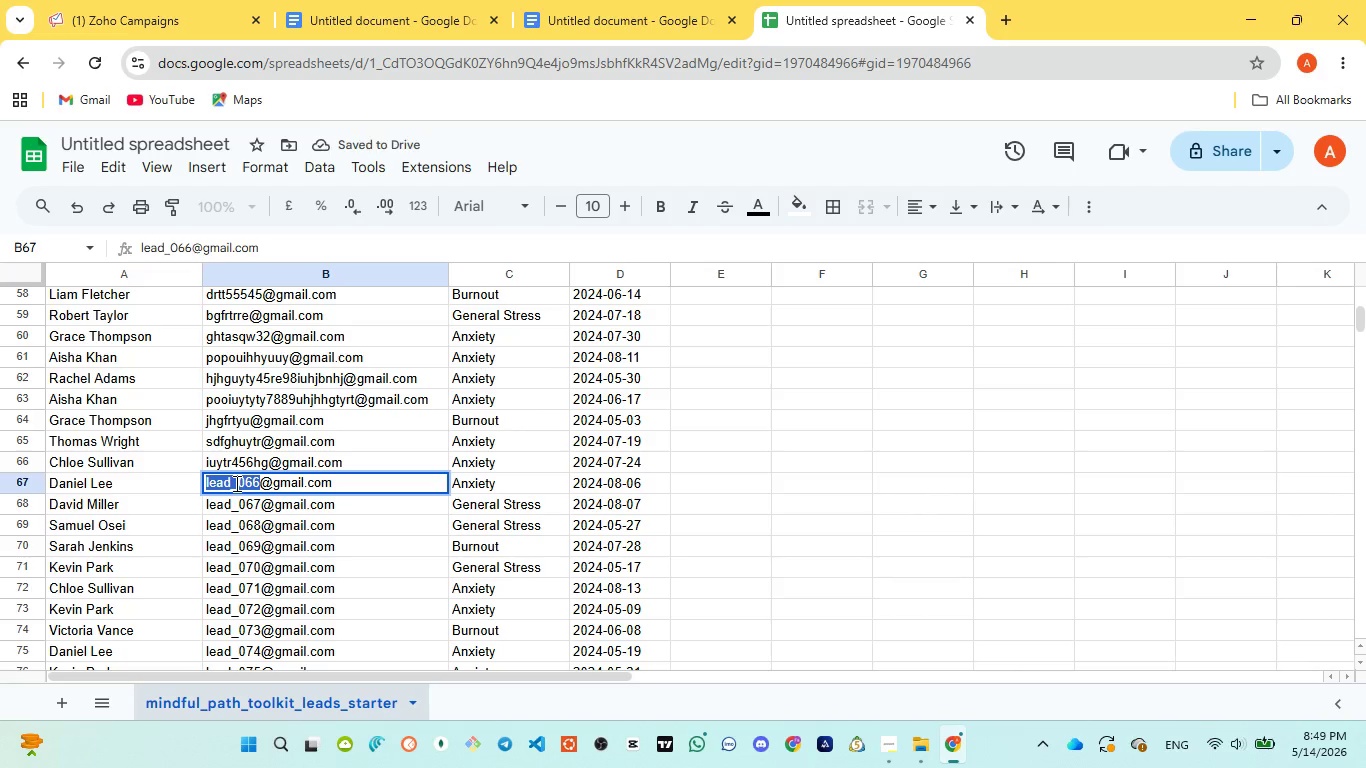 
type(poilkjnb)
 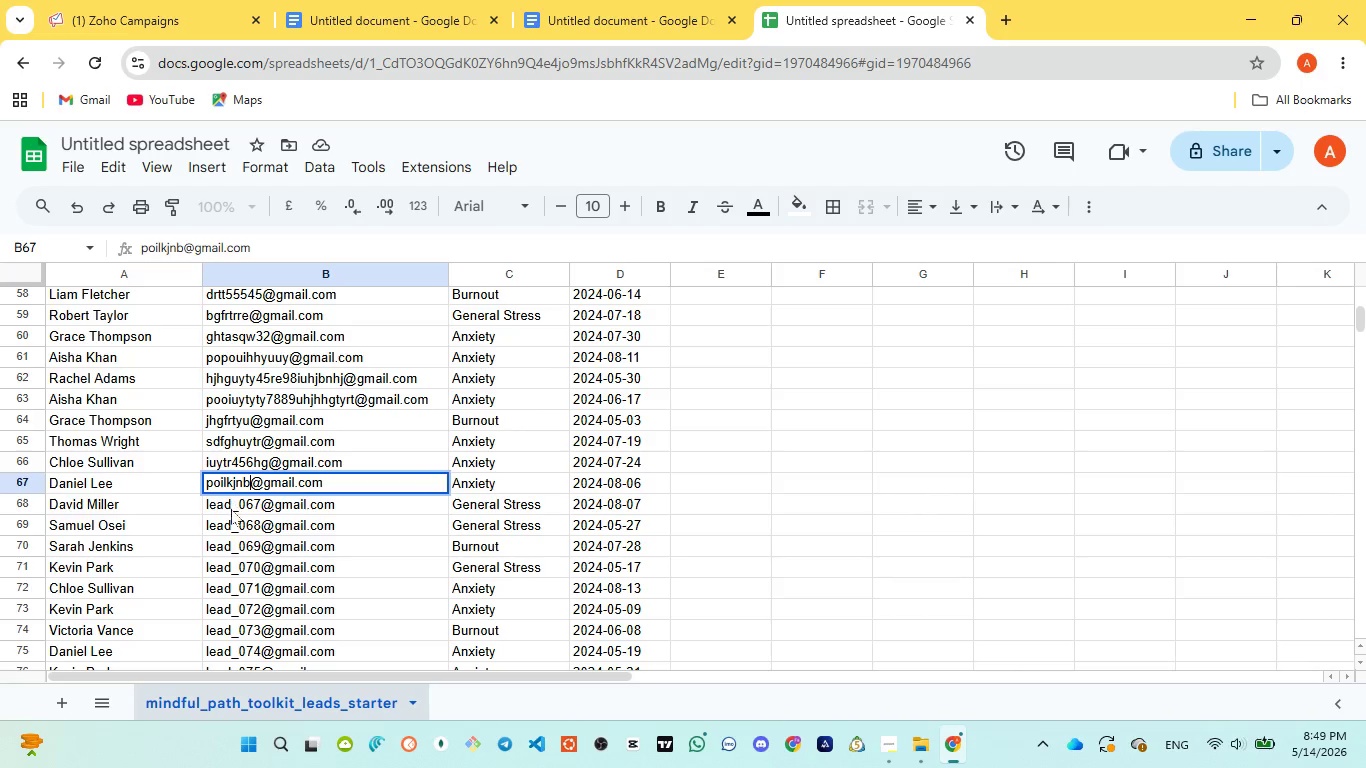 
double_click([231, 509])
 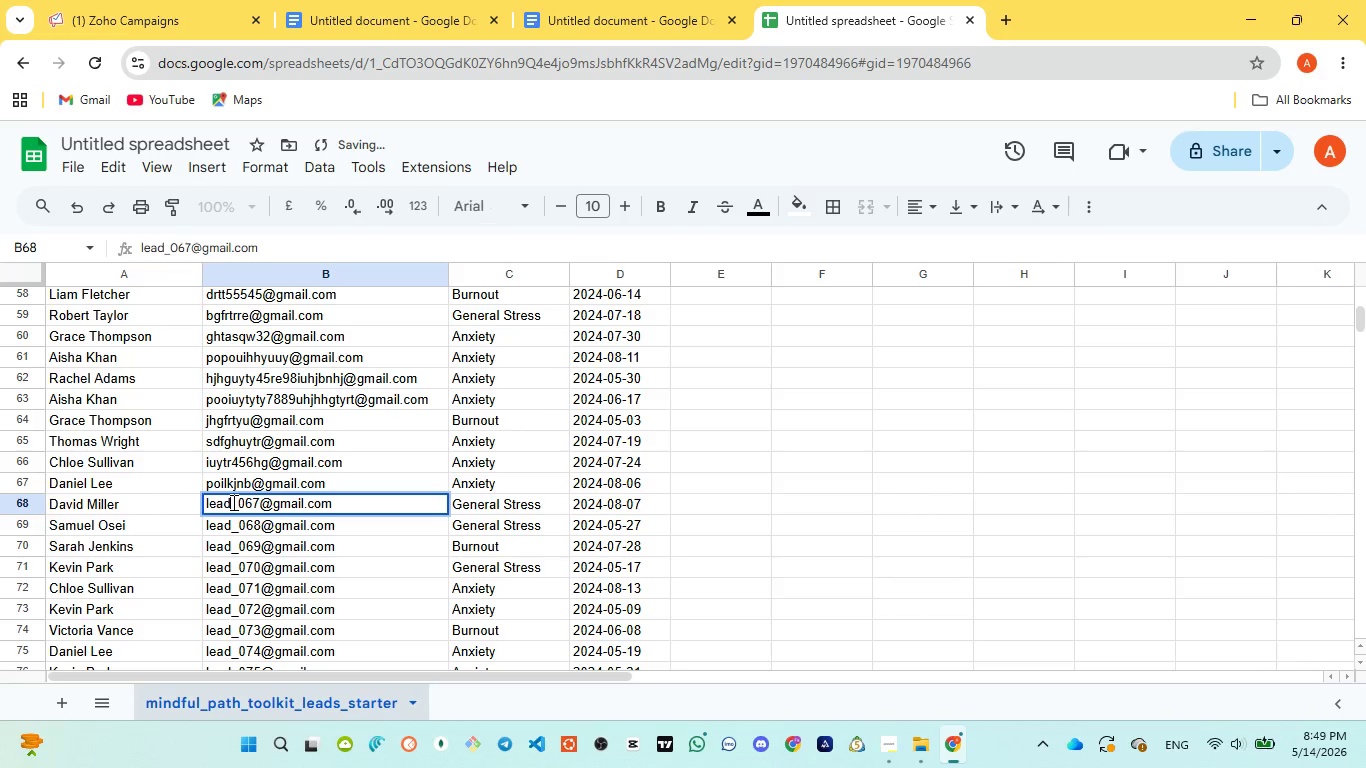 
double_click([232, 502])
 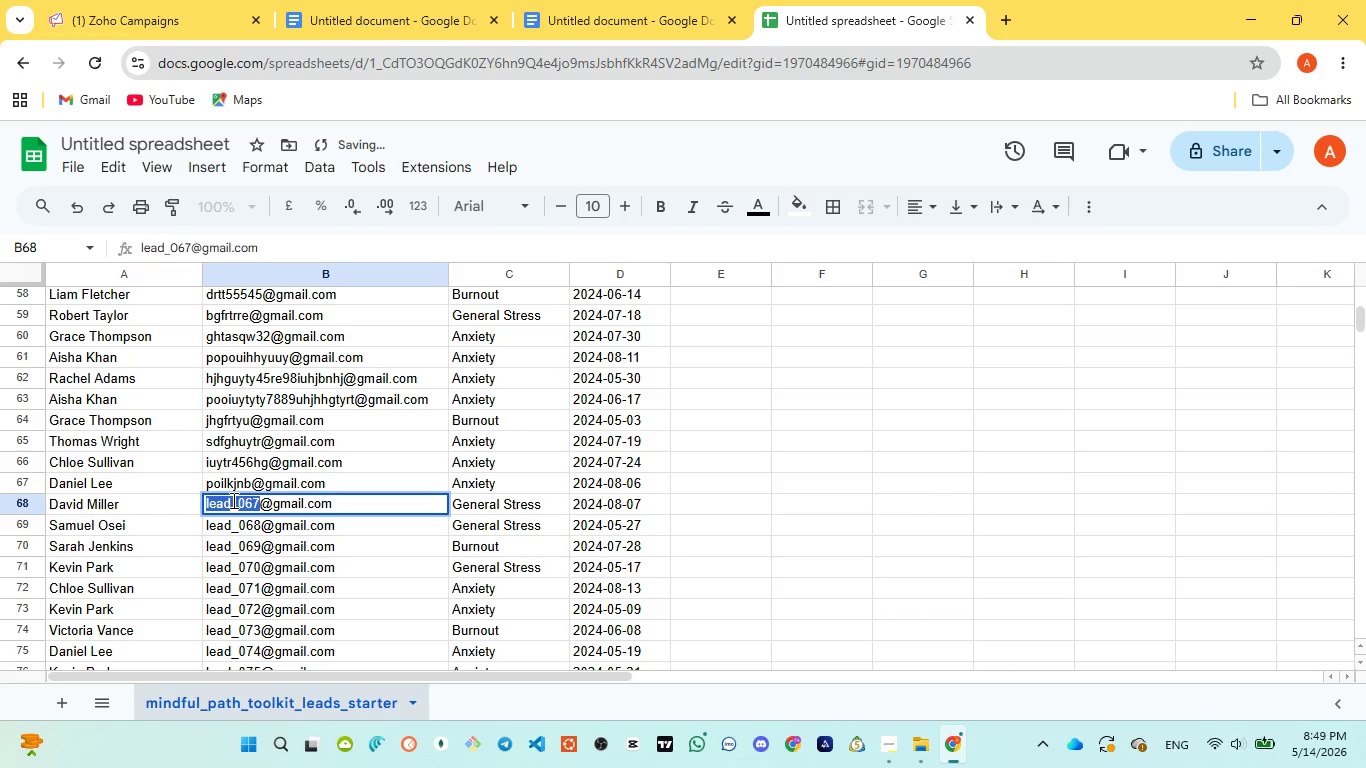 
type(qwsedc)
 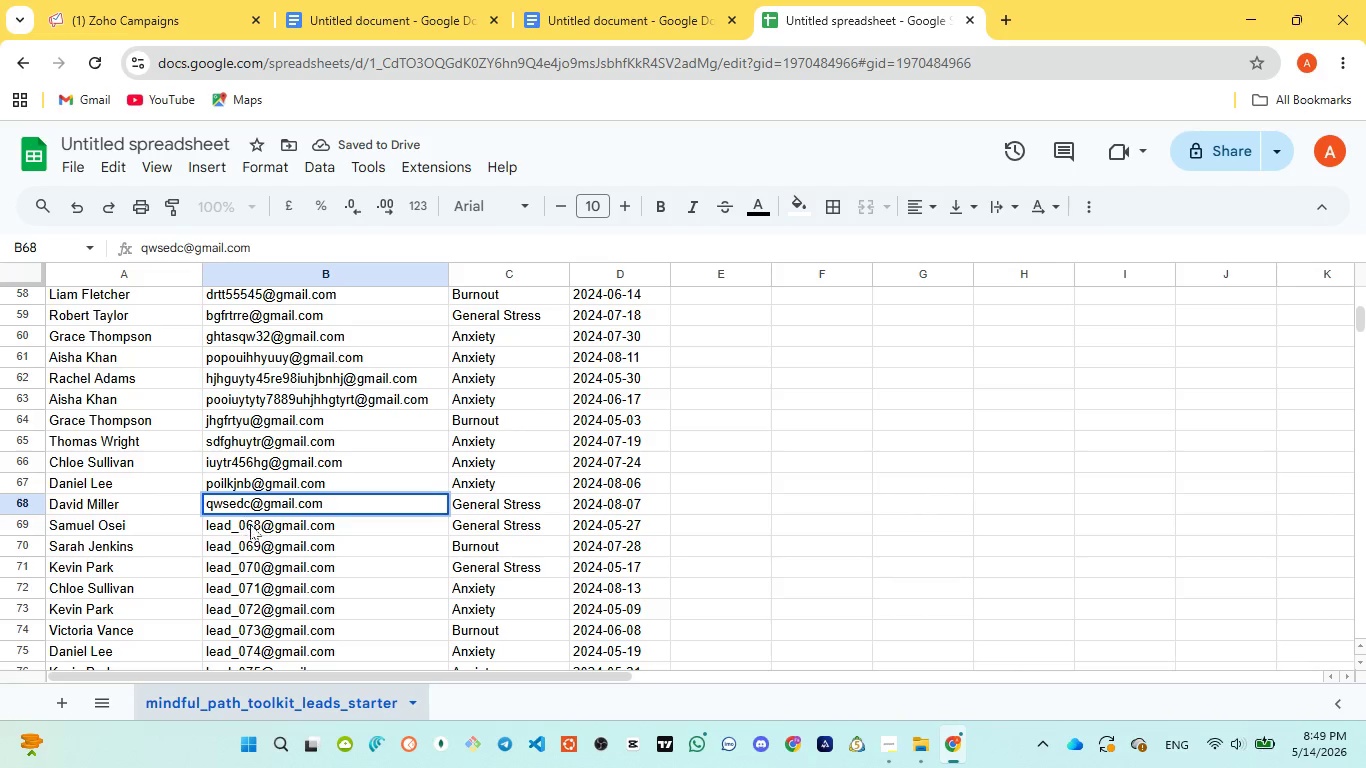 
type(fv)
 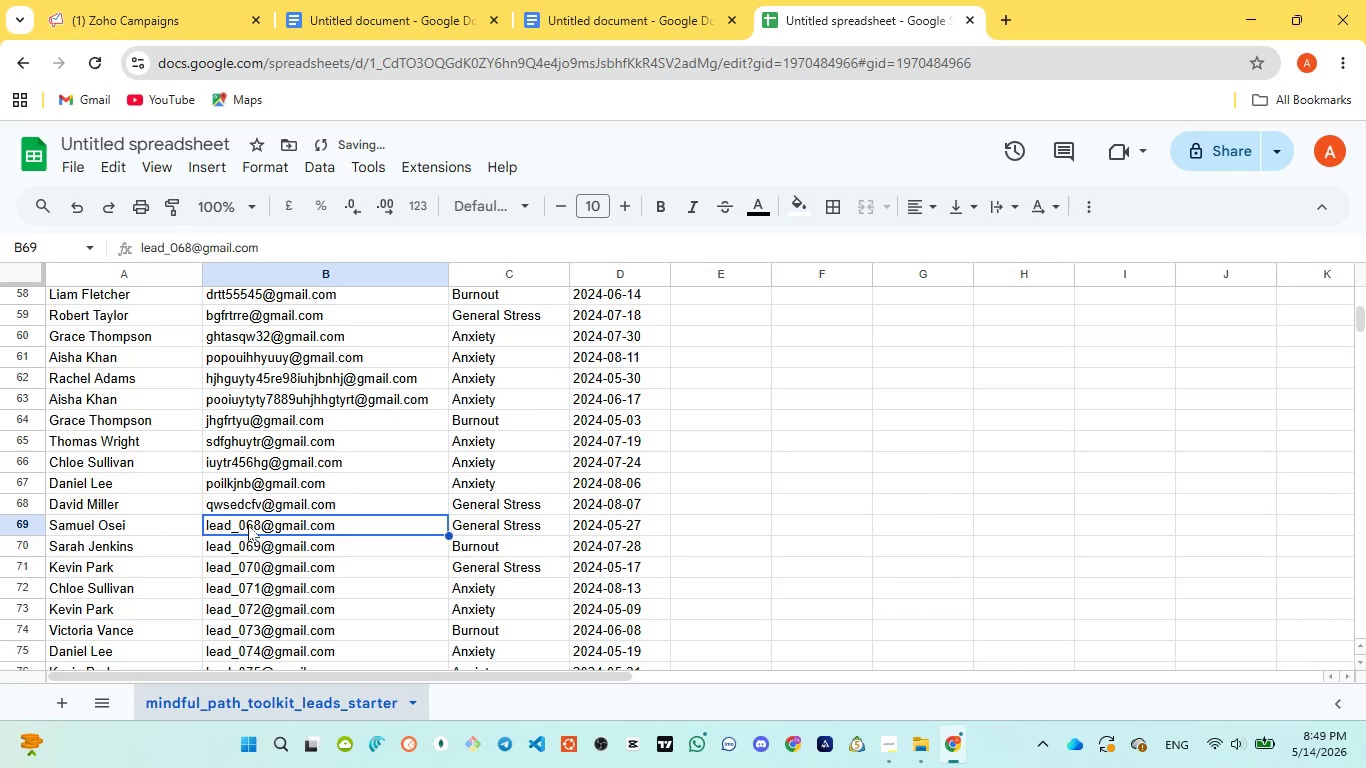 
double_click([248, 525])
 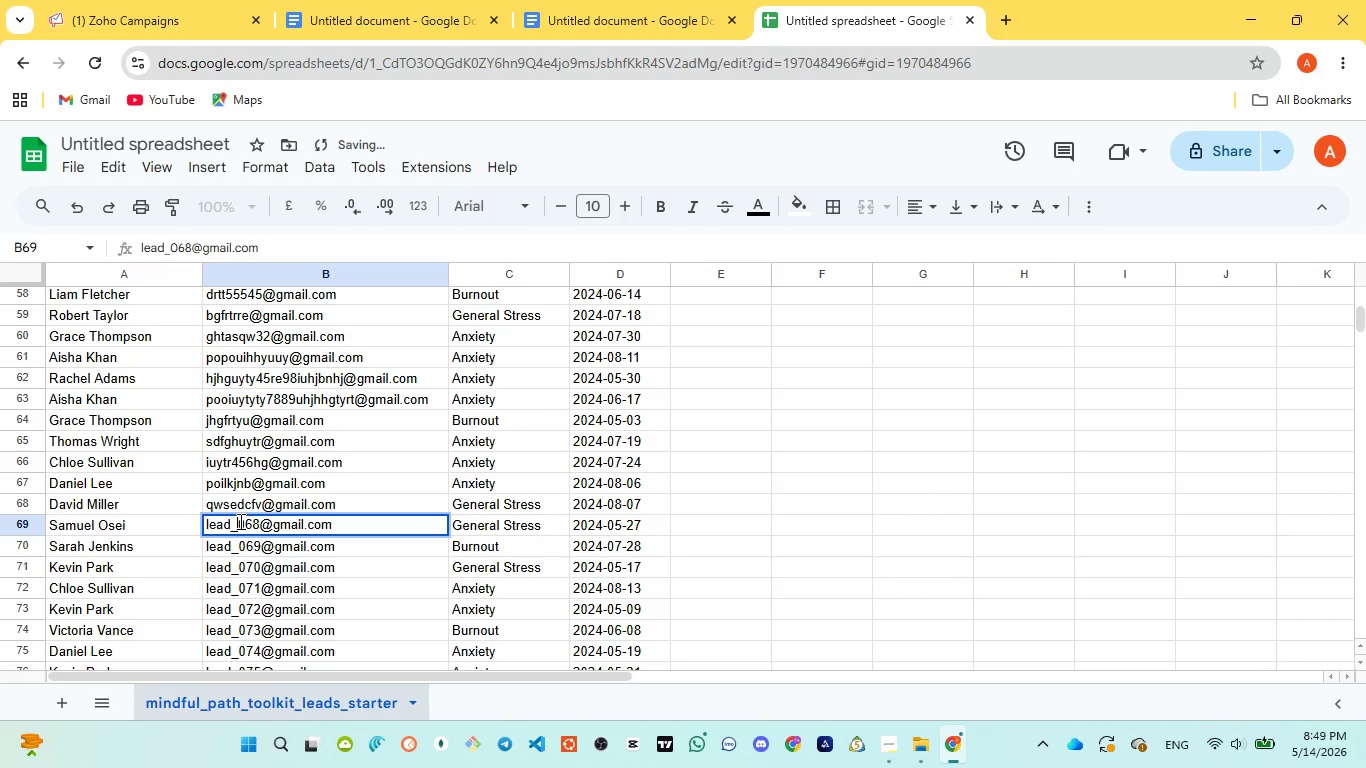 
double_click([239, 521])
 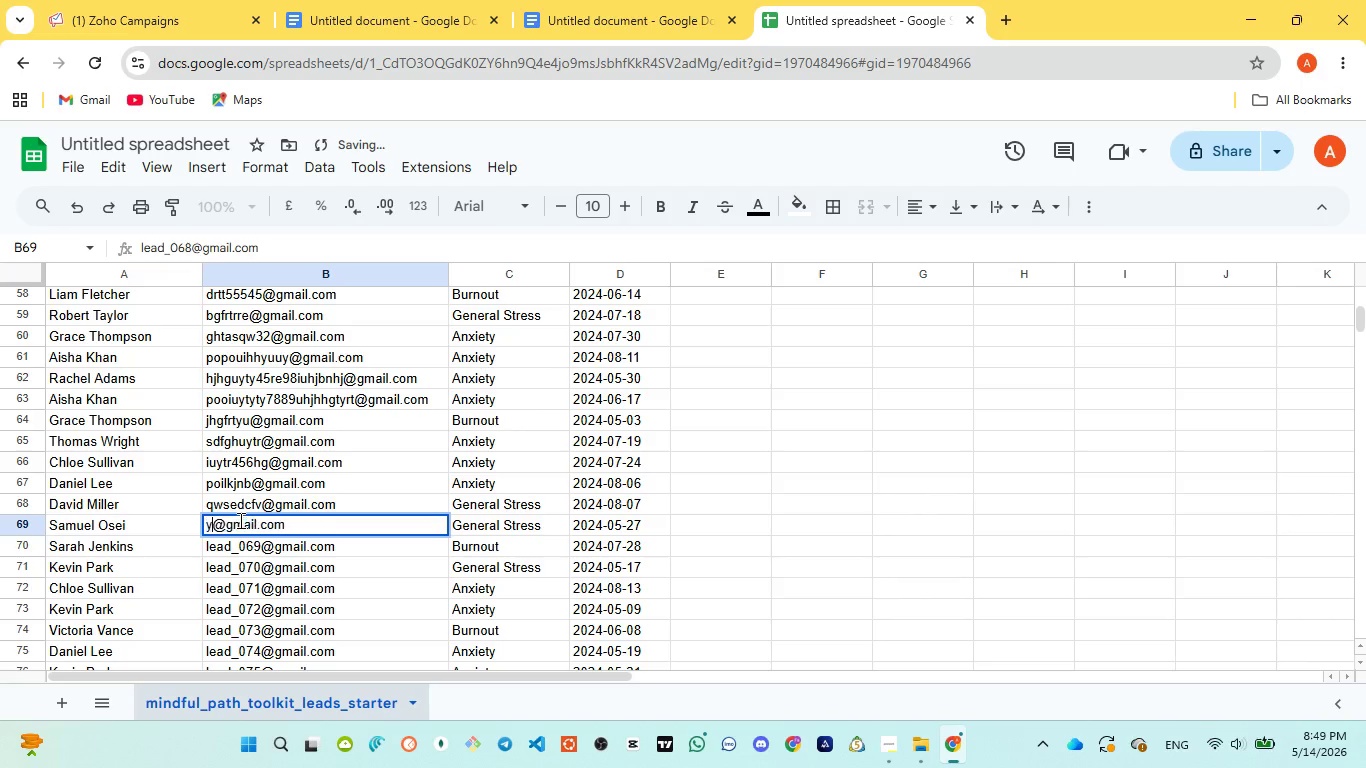 
type(yhujikol,rfcd)
 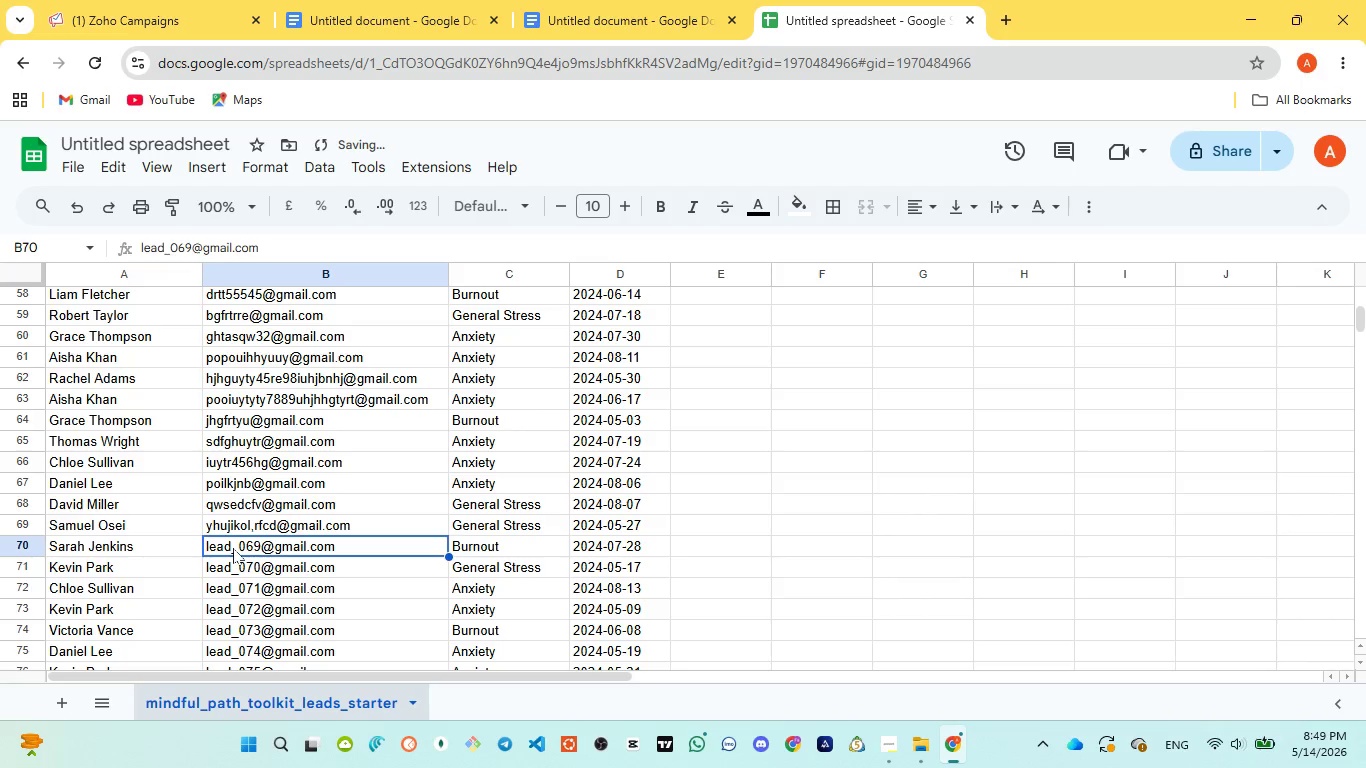 
double_click([233, 548])
 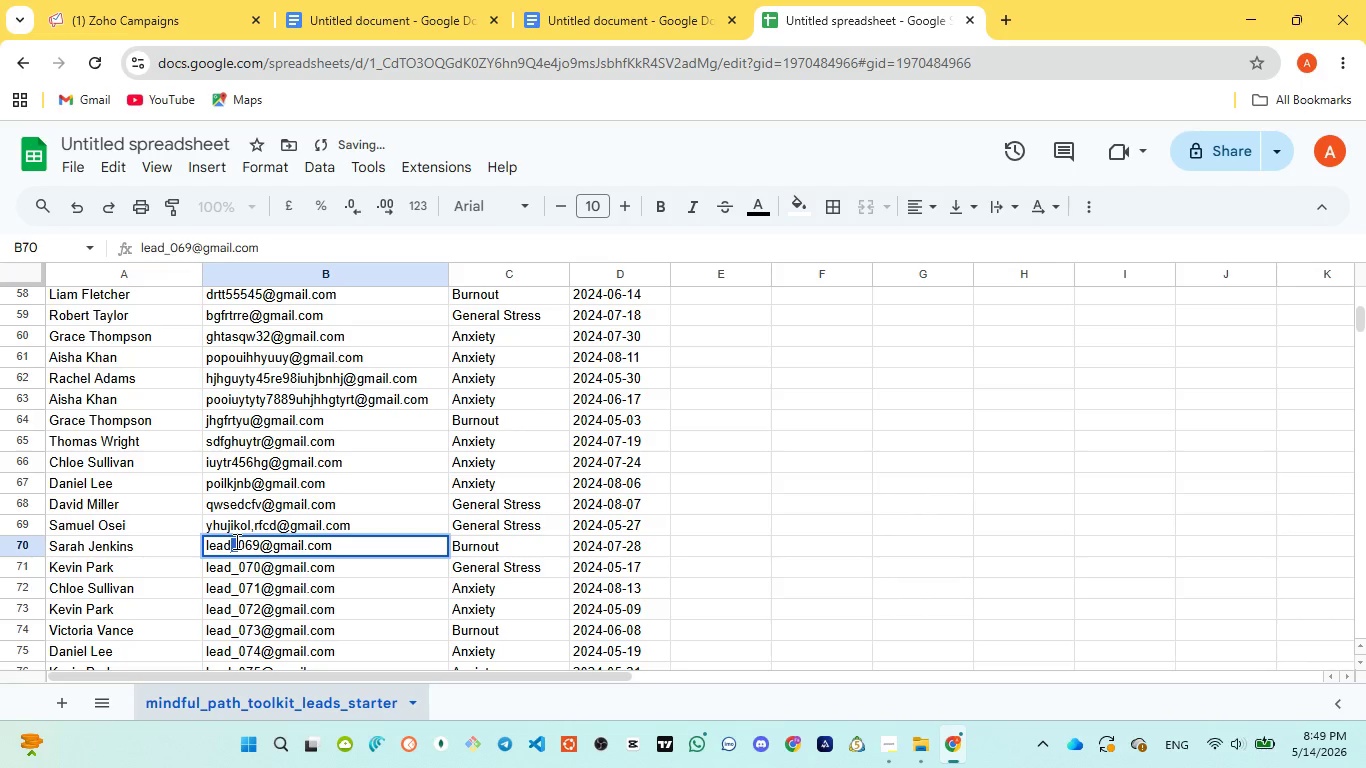 
double_click([235, 541])
 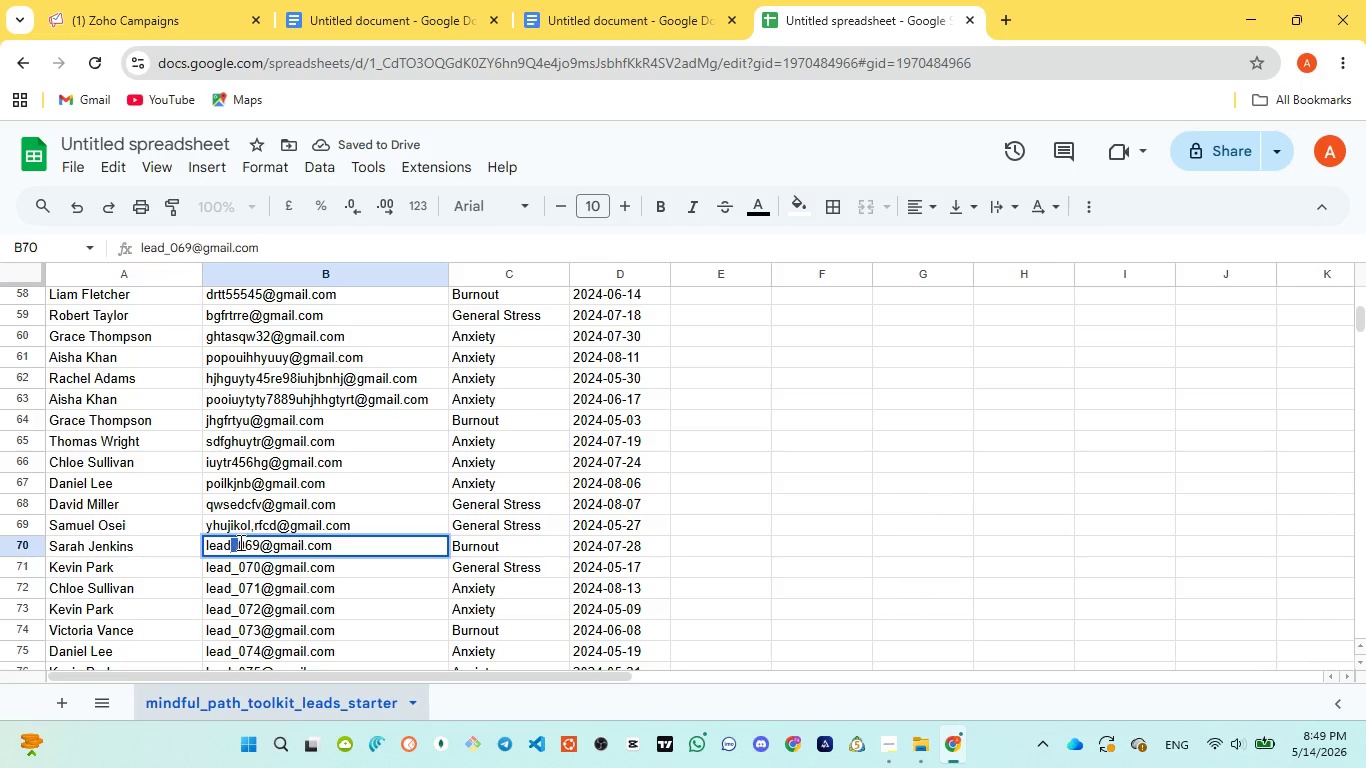 
double_click([240, 543])
 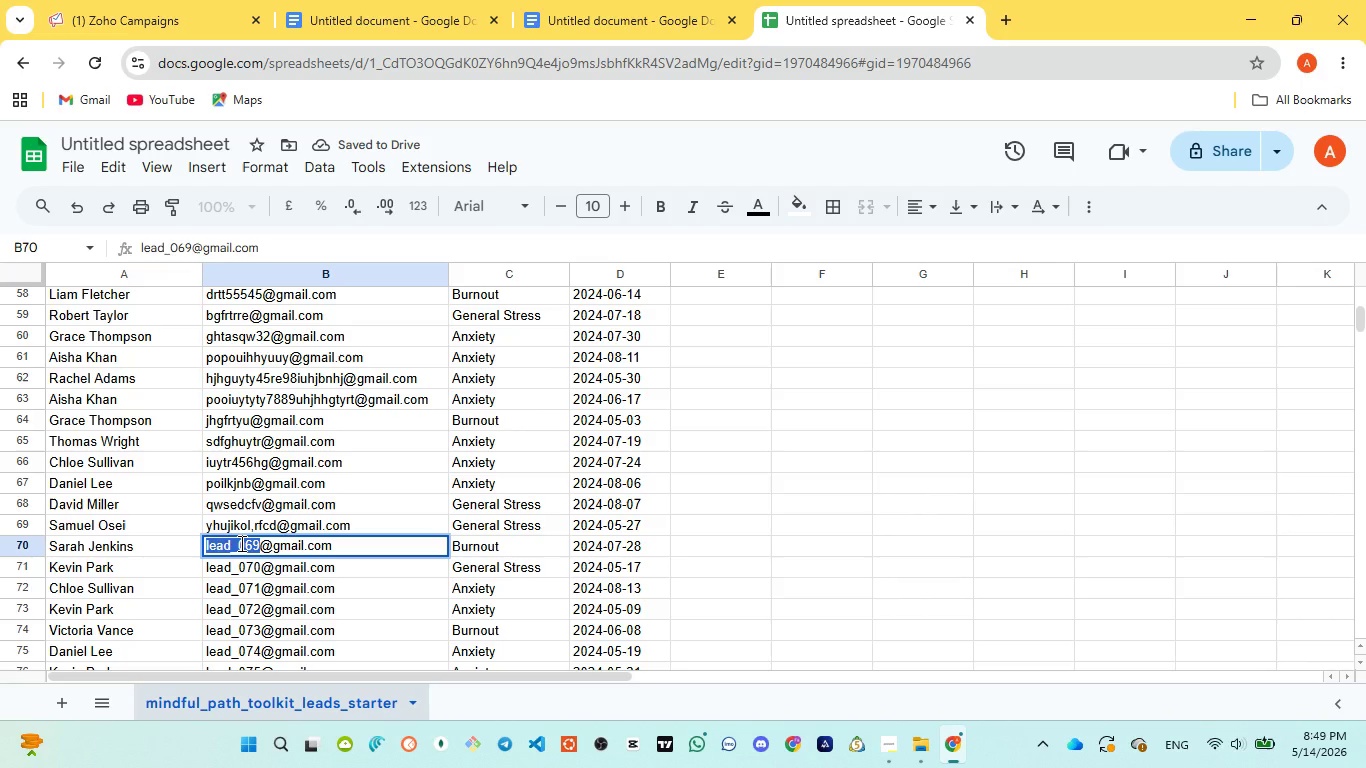 
type(wertysdfgxcvb)
 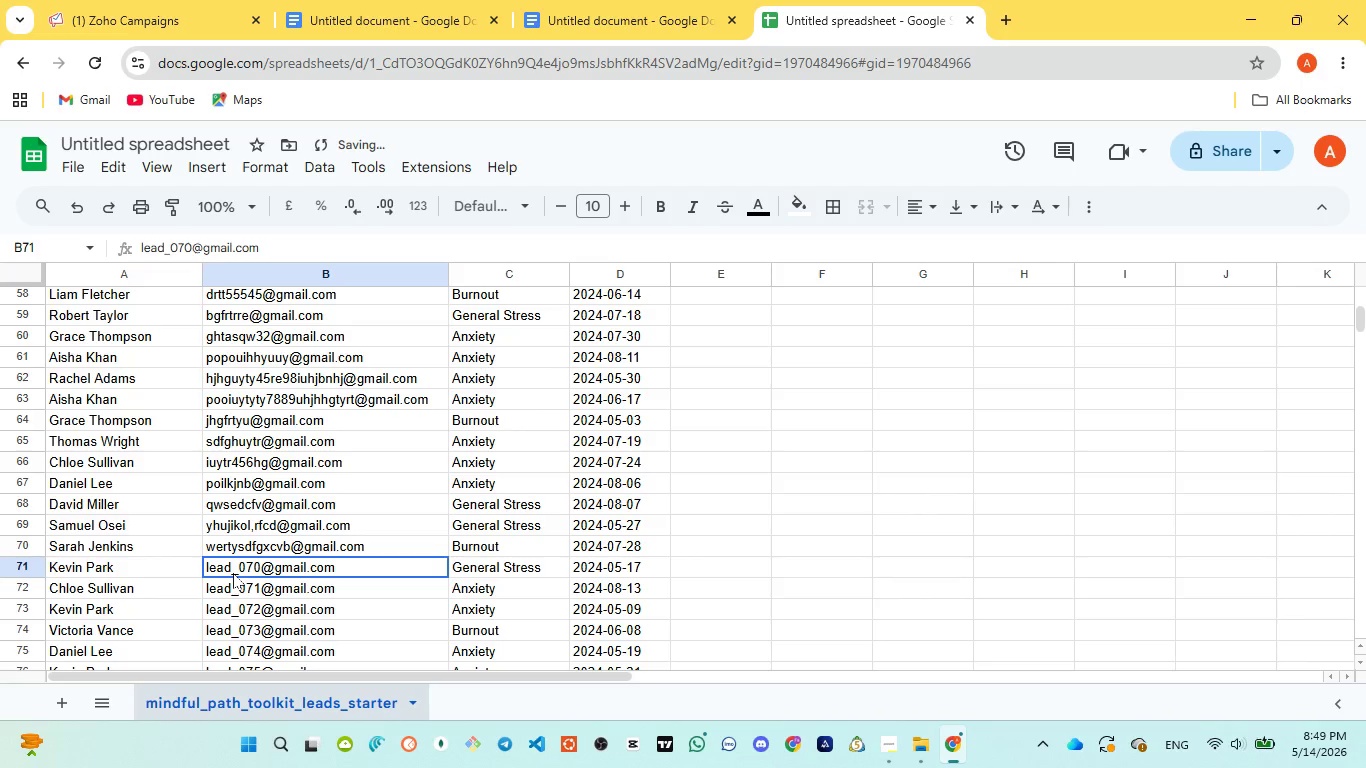 
double_click([233, 570])
 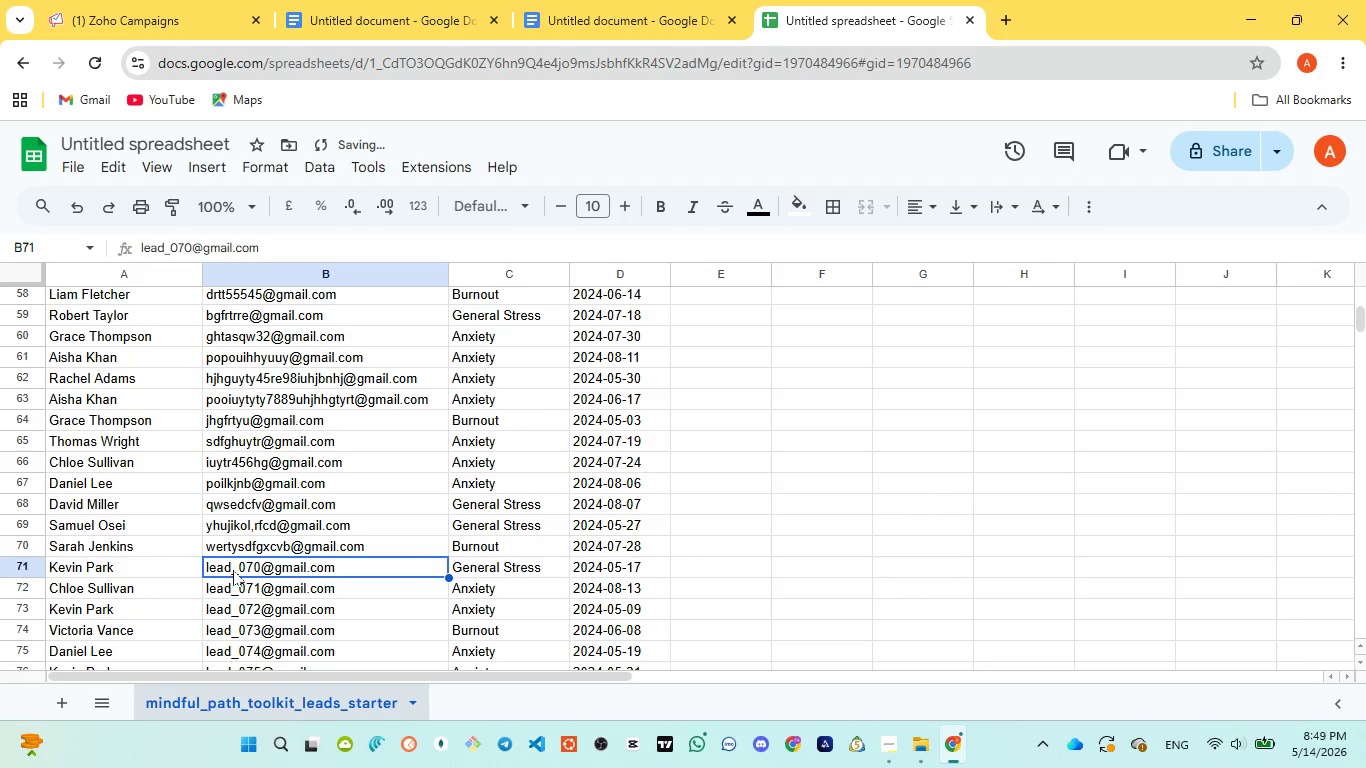 
double_click([233, 570])
 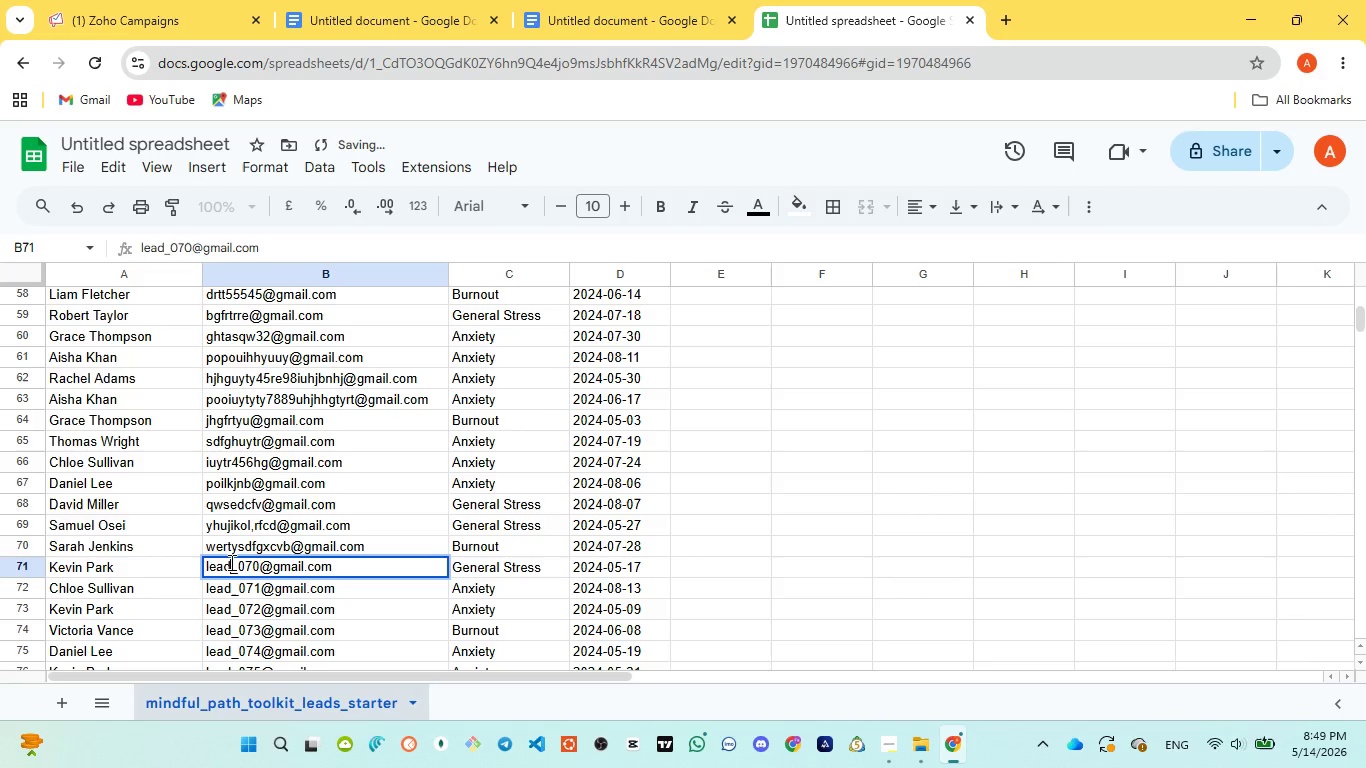 
double_click([230, 562])
 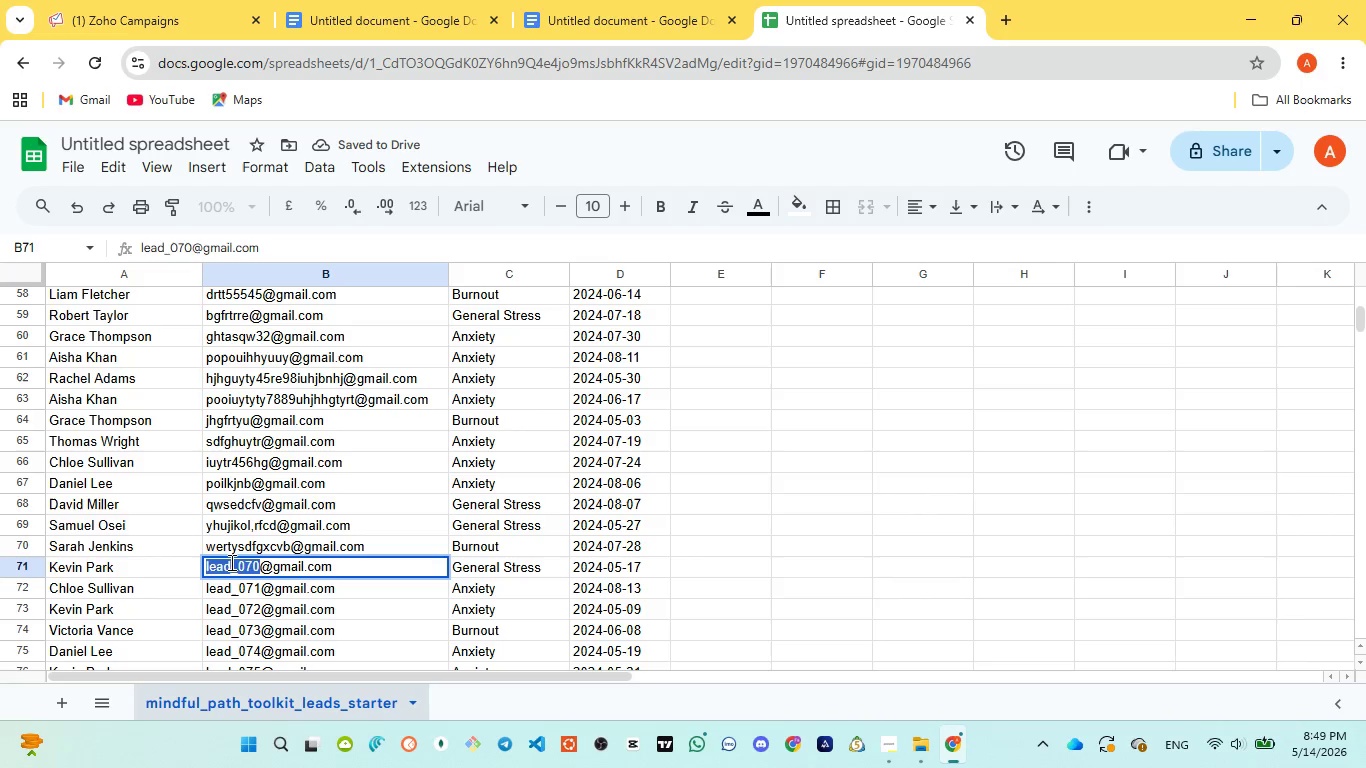 
hold_key(key=Z, duration=0.36)
 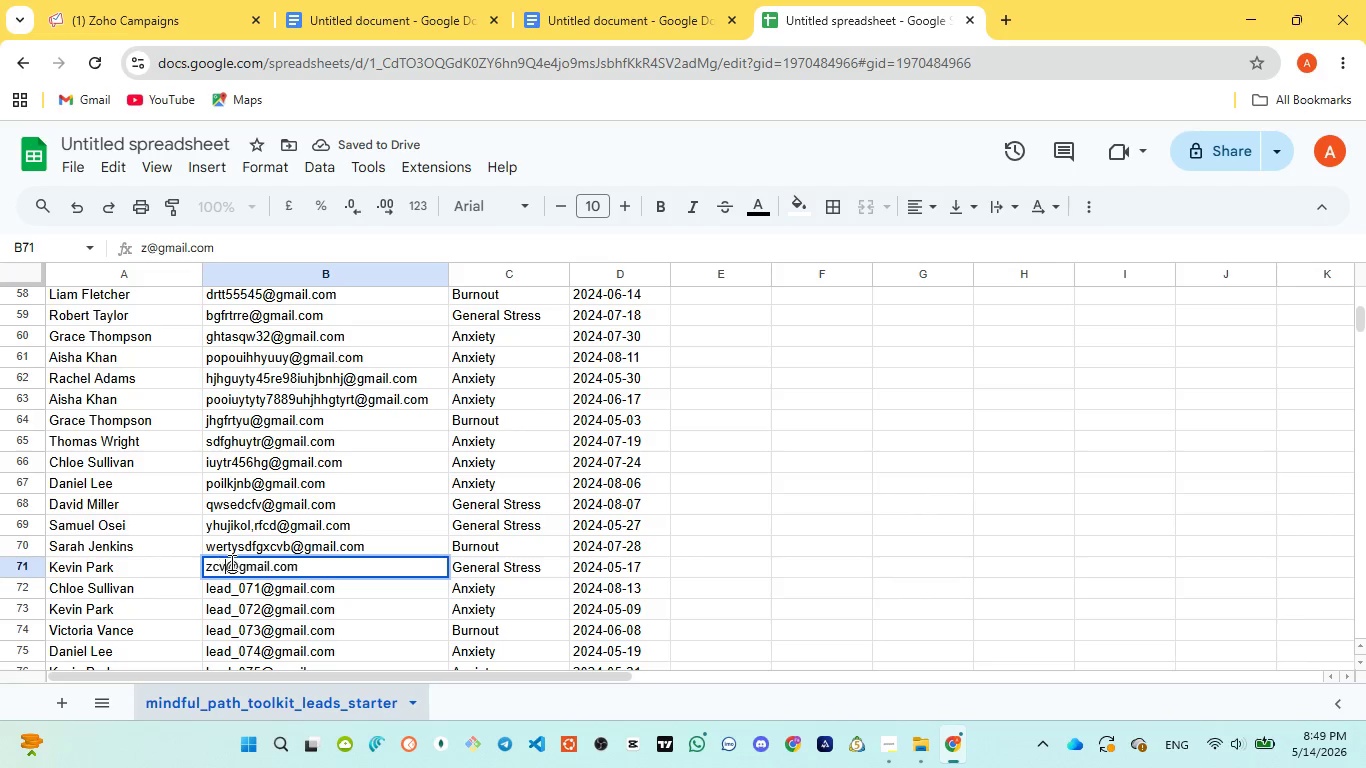 
type(cvbasdfg)
 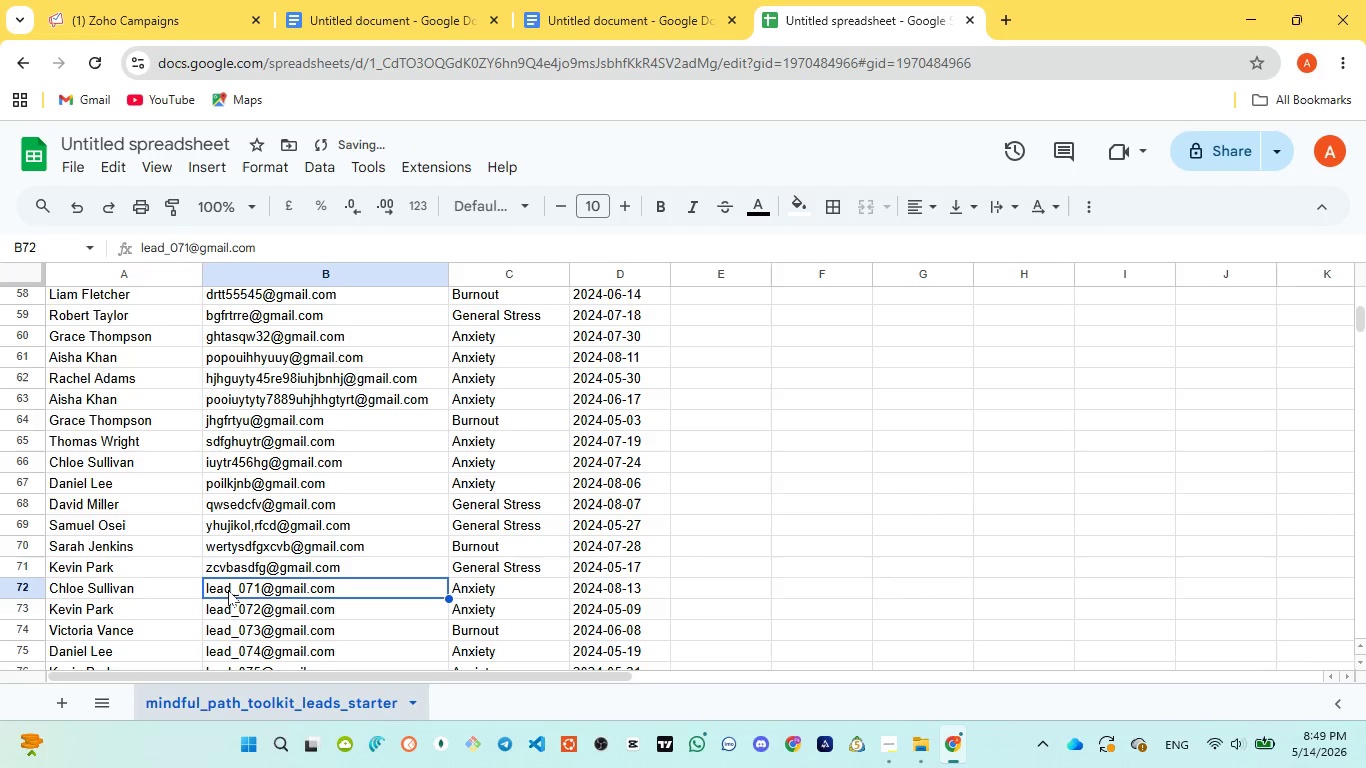 
double_click([228, 590])
 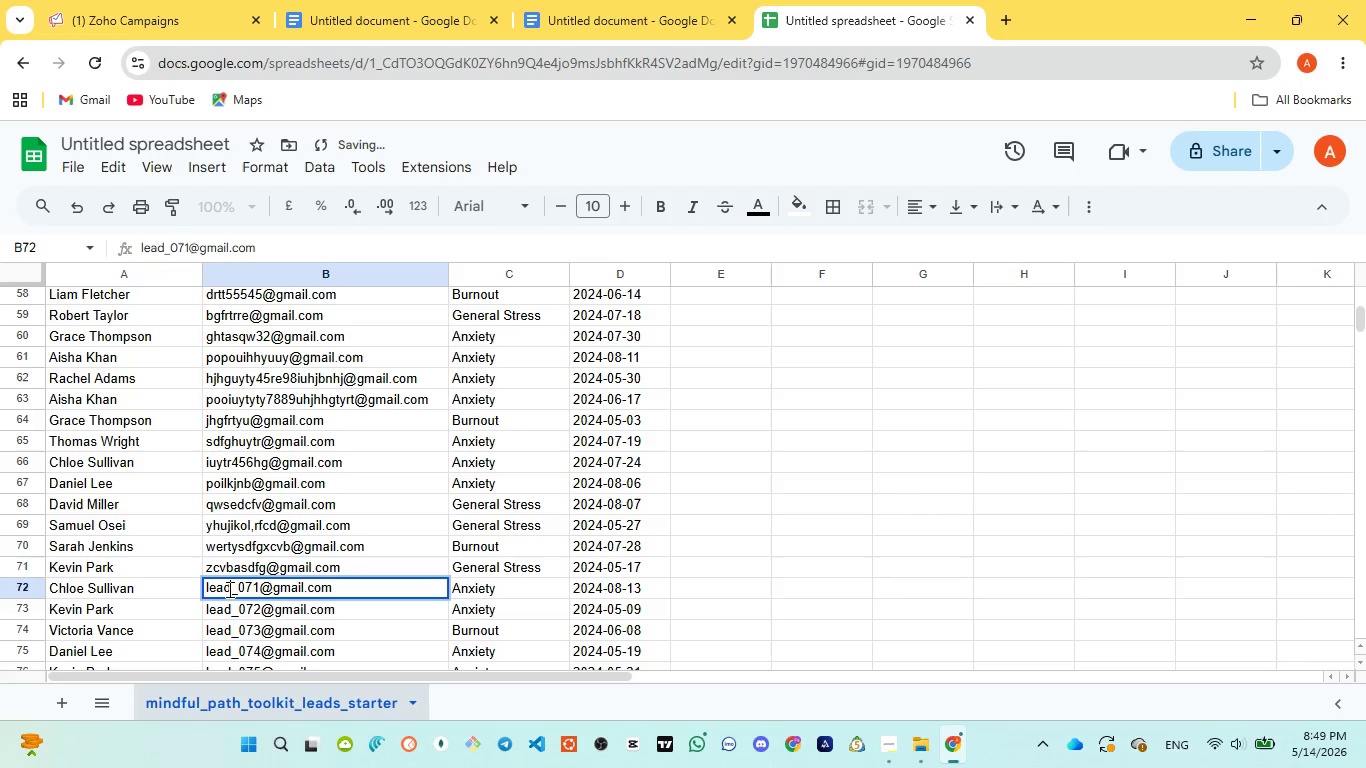 
double_click([228, 589])
 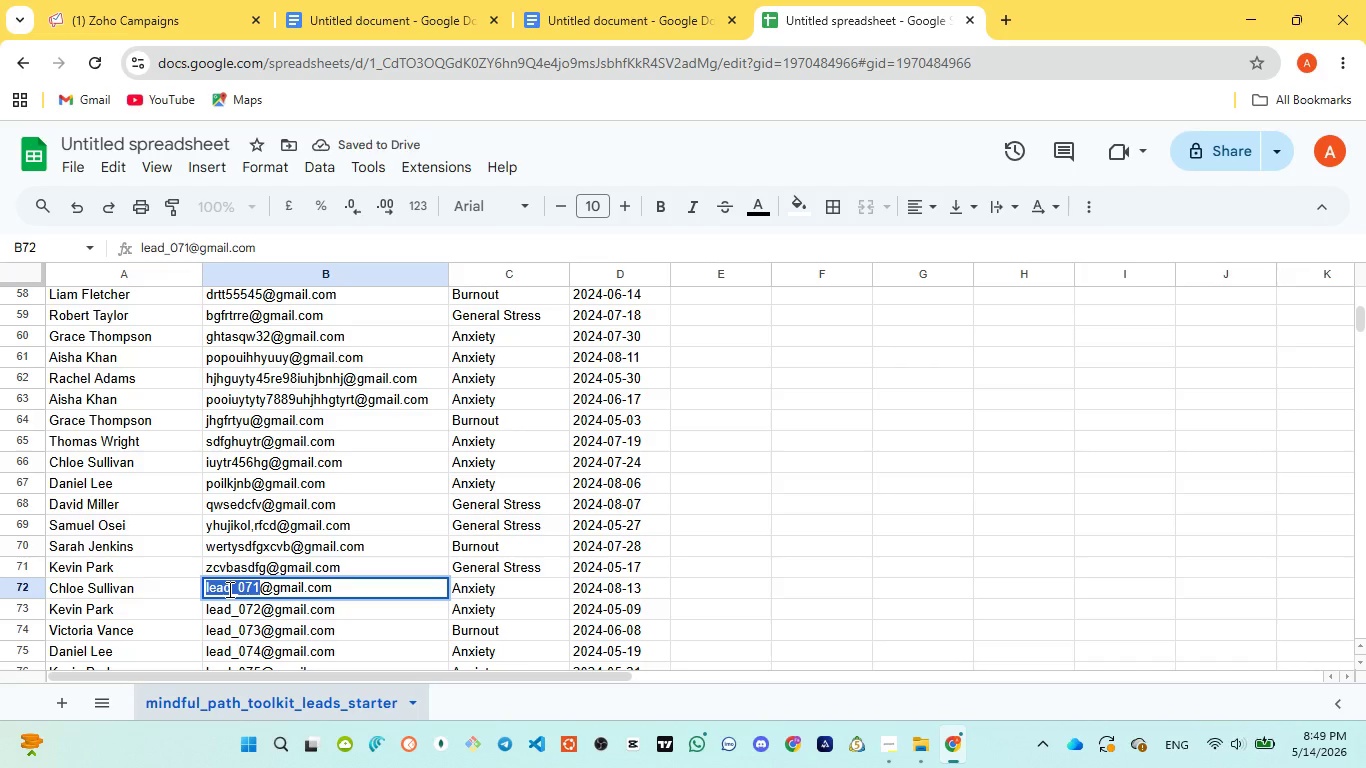 
type(wertdfgvbn)
 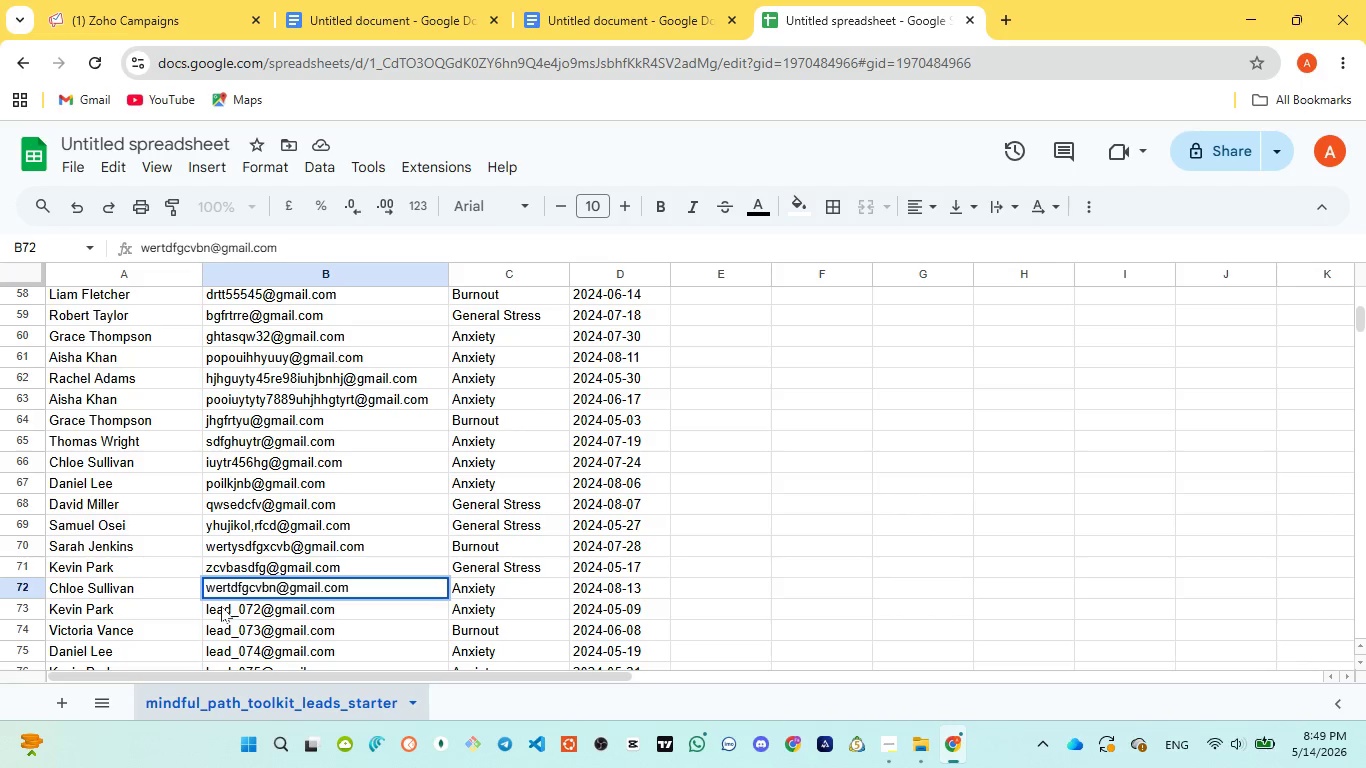 
hold_key(key=C, duration=0.31)
 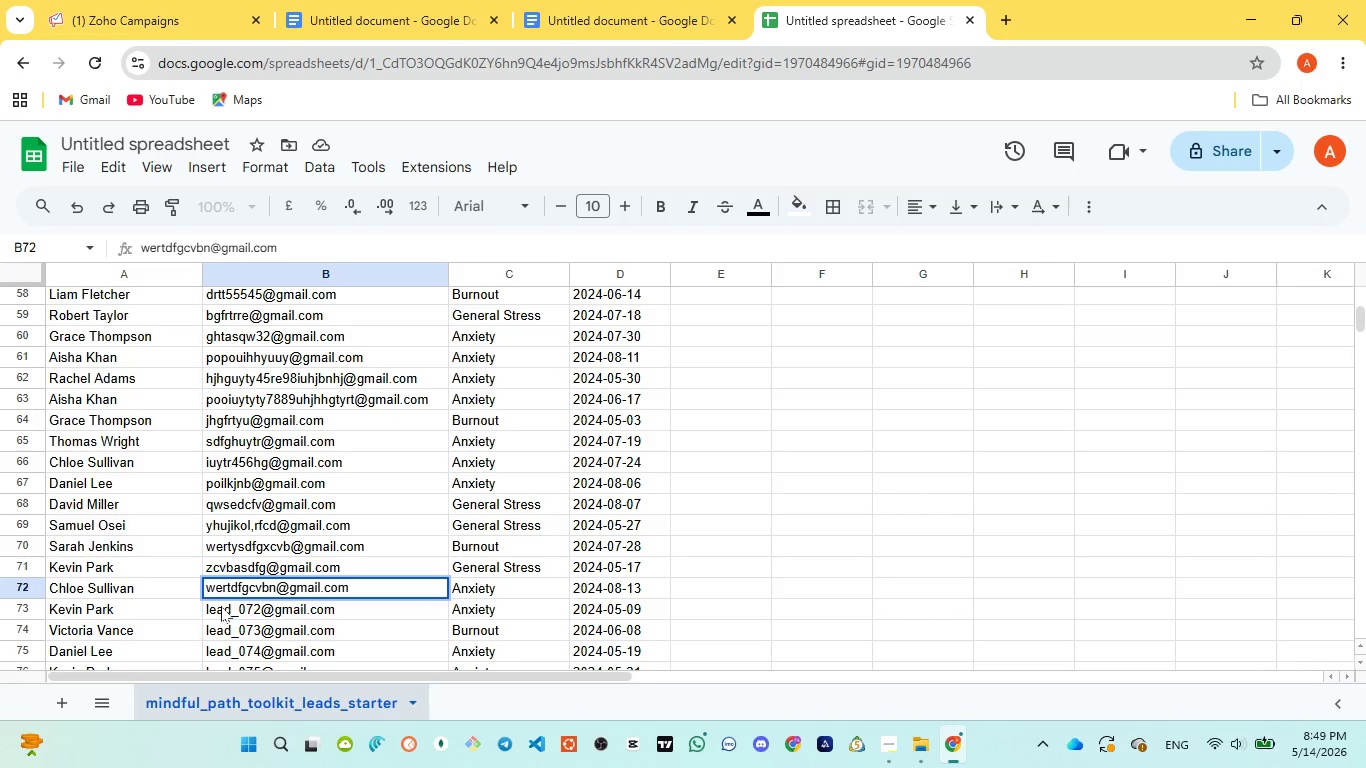 
left_click([221, 606])
 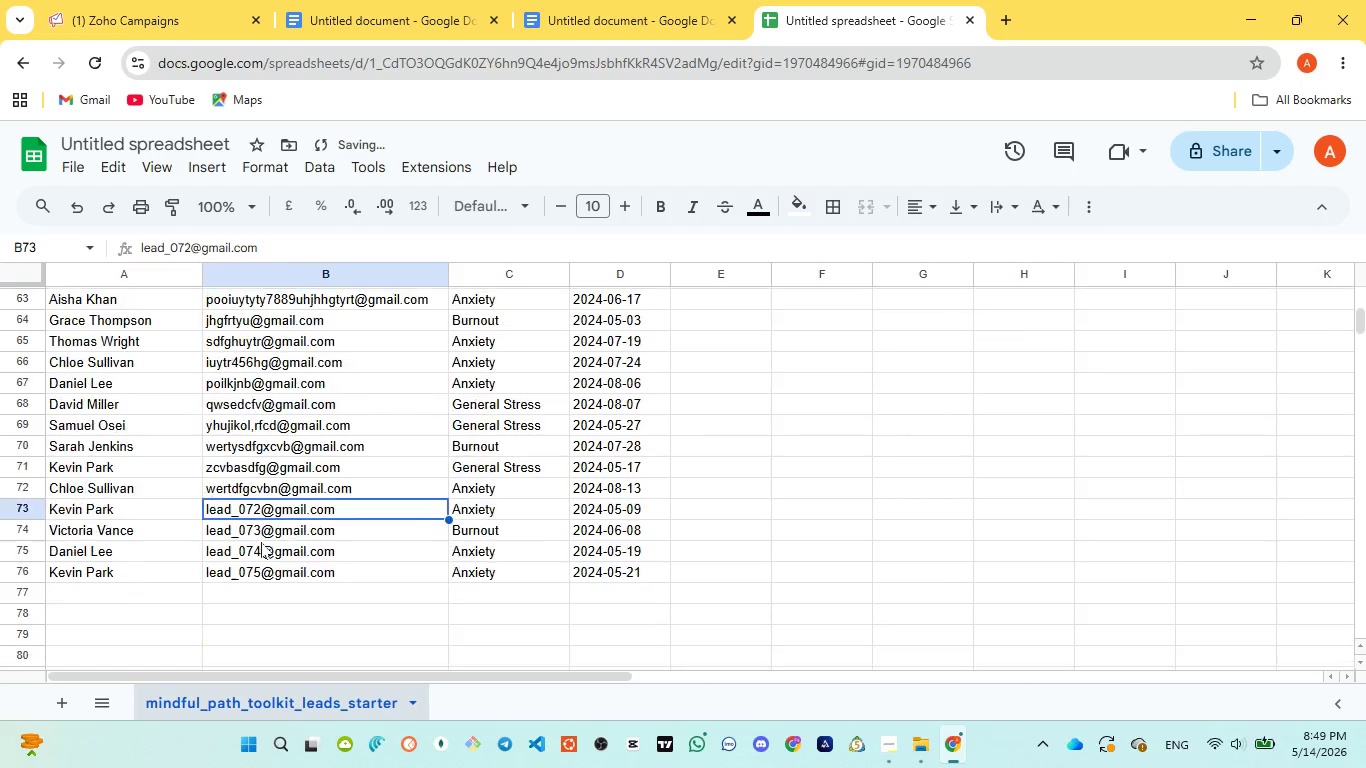 
scroll: coordinate [261, 542], scroll_direction: down, amount: 1.0
 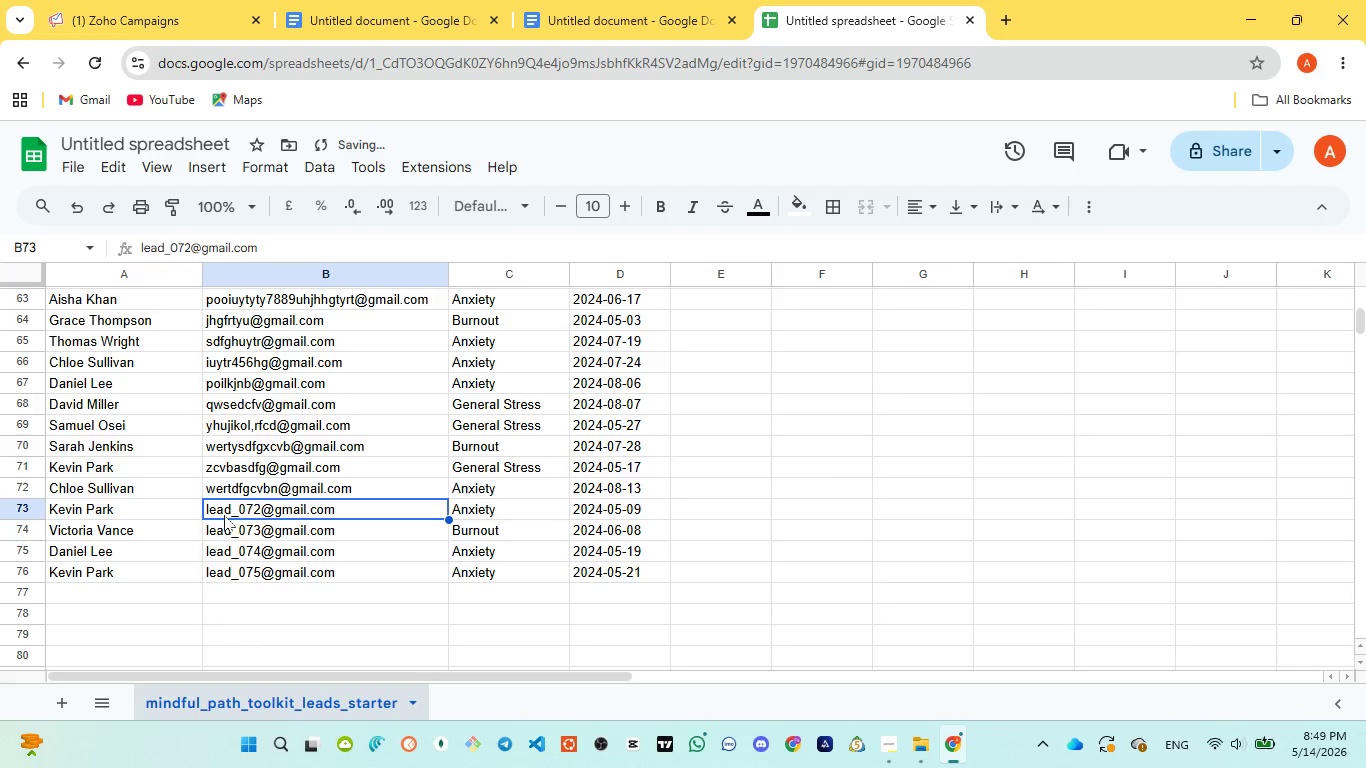 
double_click([224, 515])
 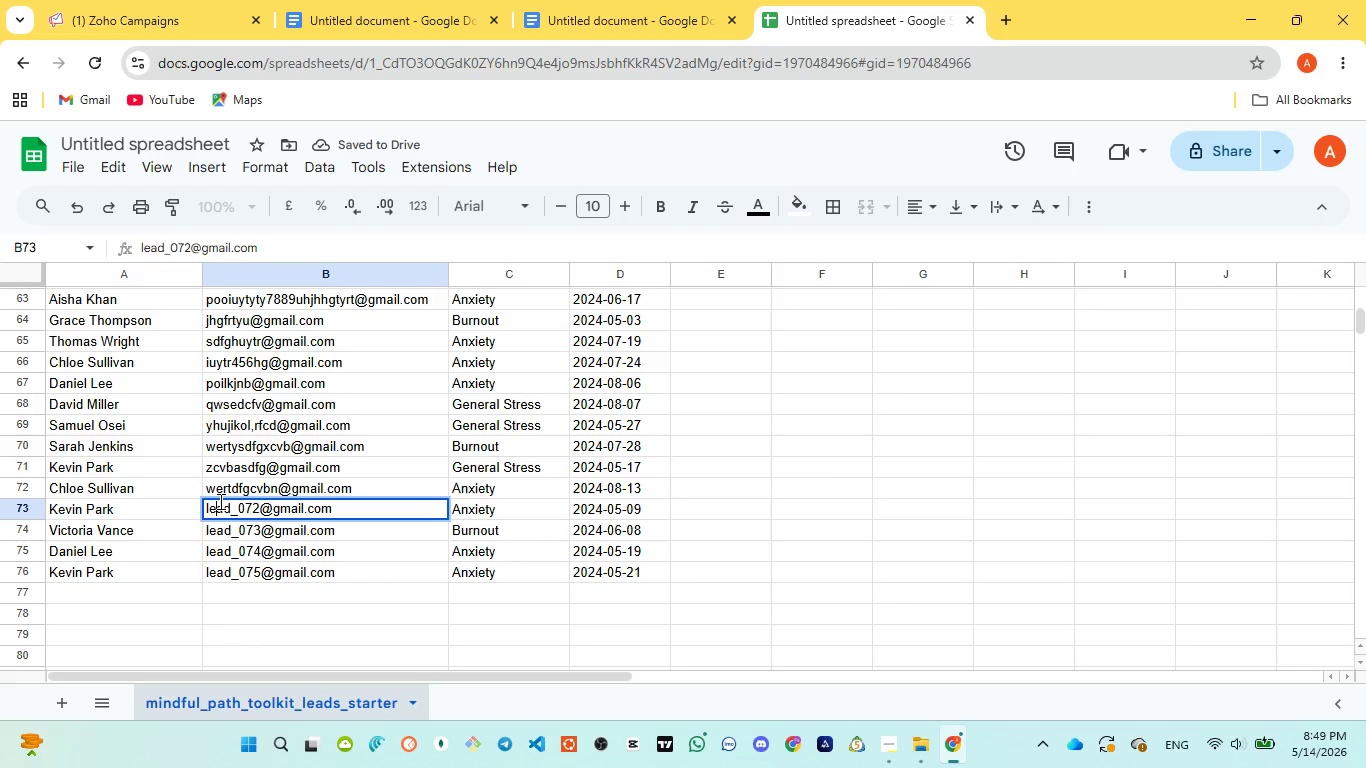 
double_click([219, 501])
 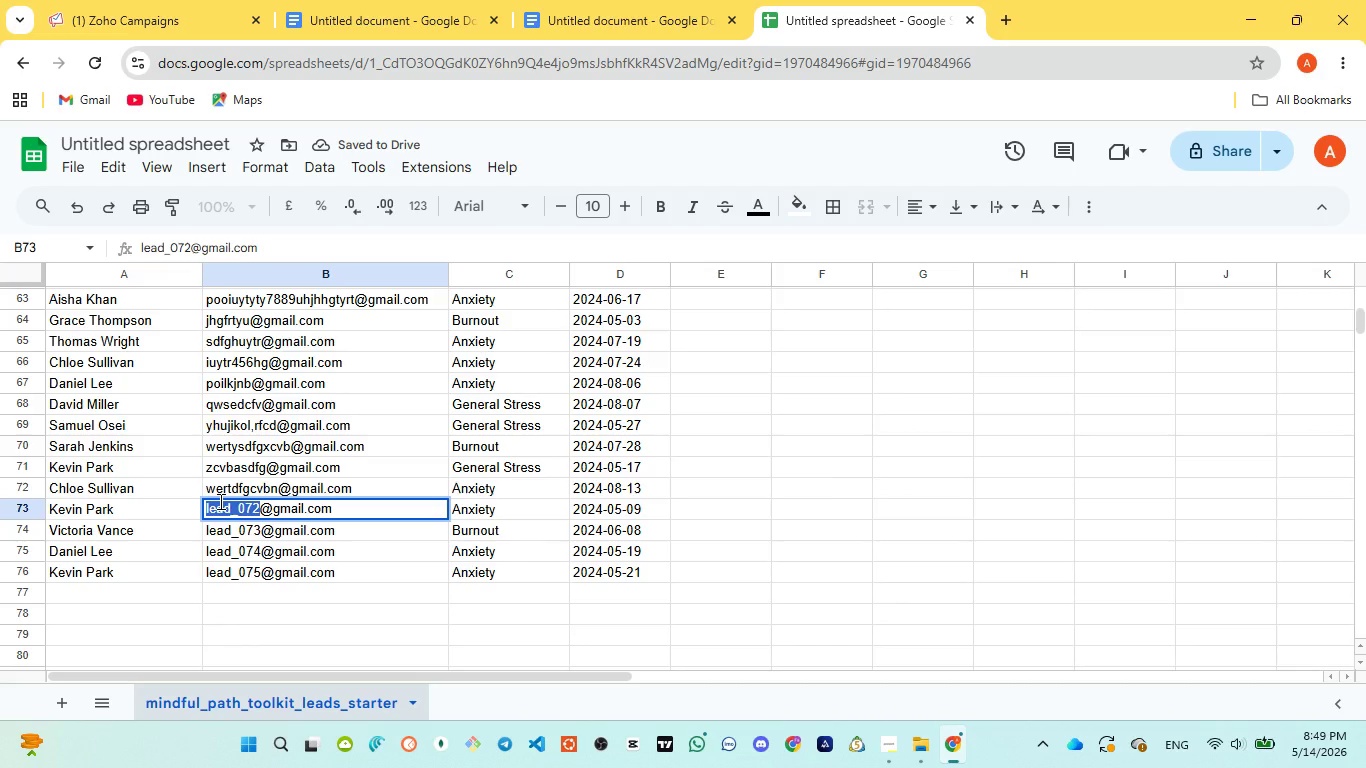 
type(zxcvbasdfgqwer123r)
 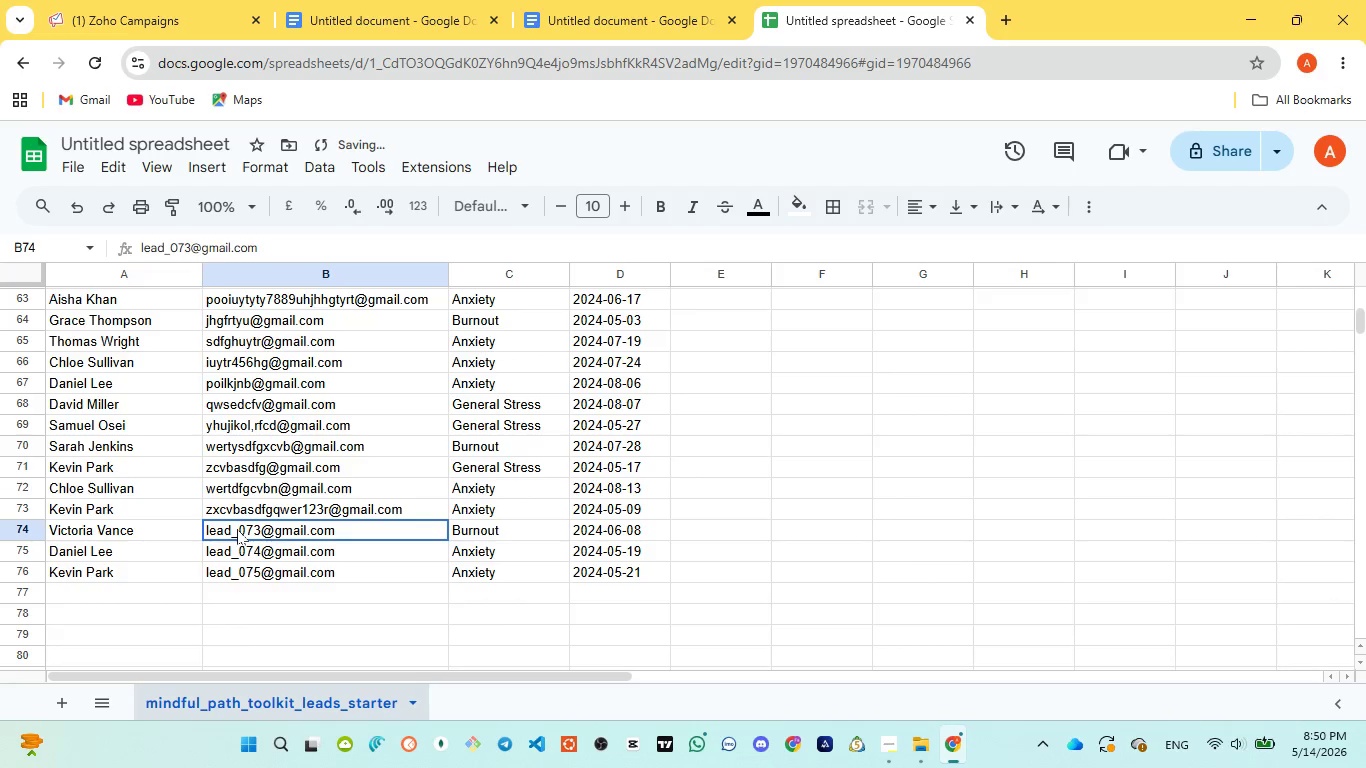 
double_click([237, 529])
 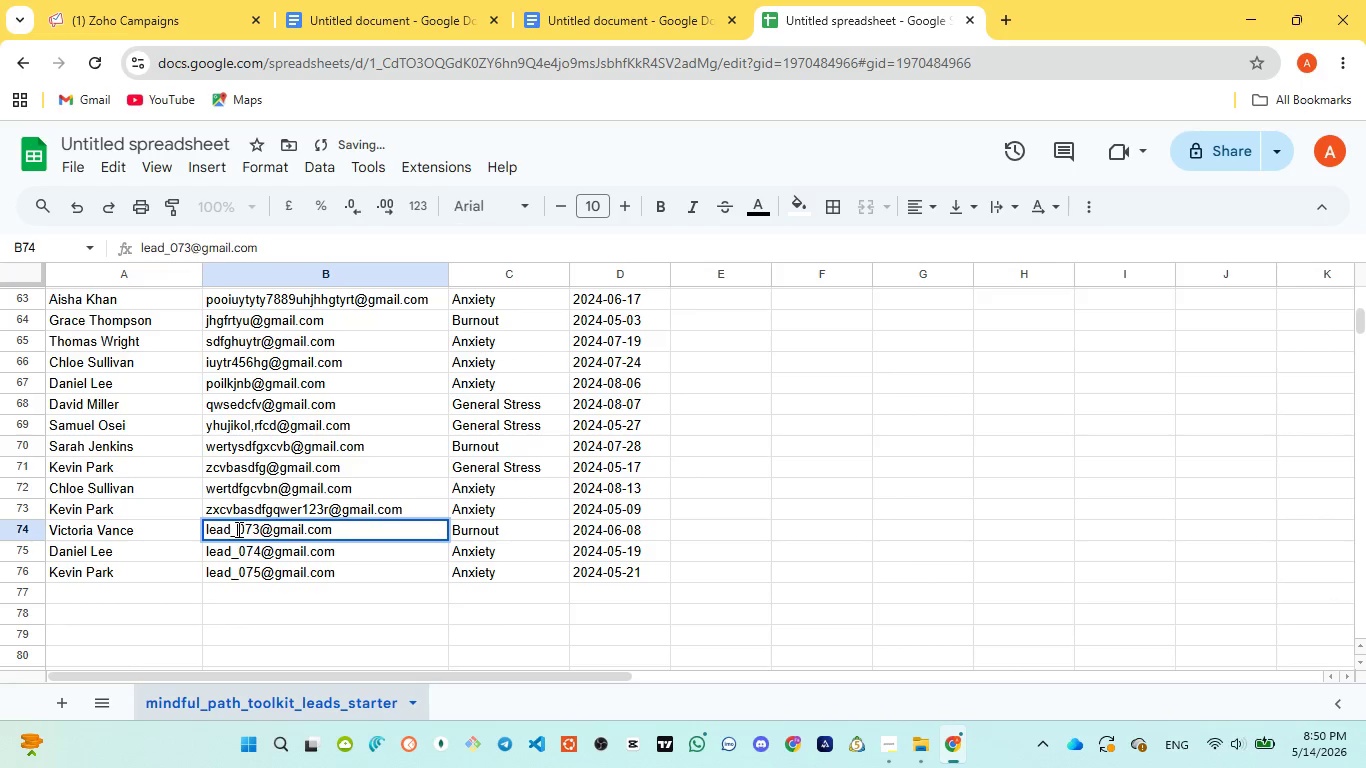 
double_click([237, 529])
 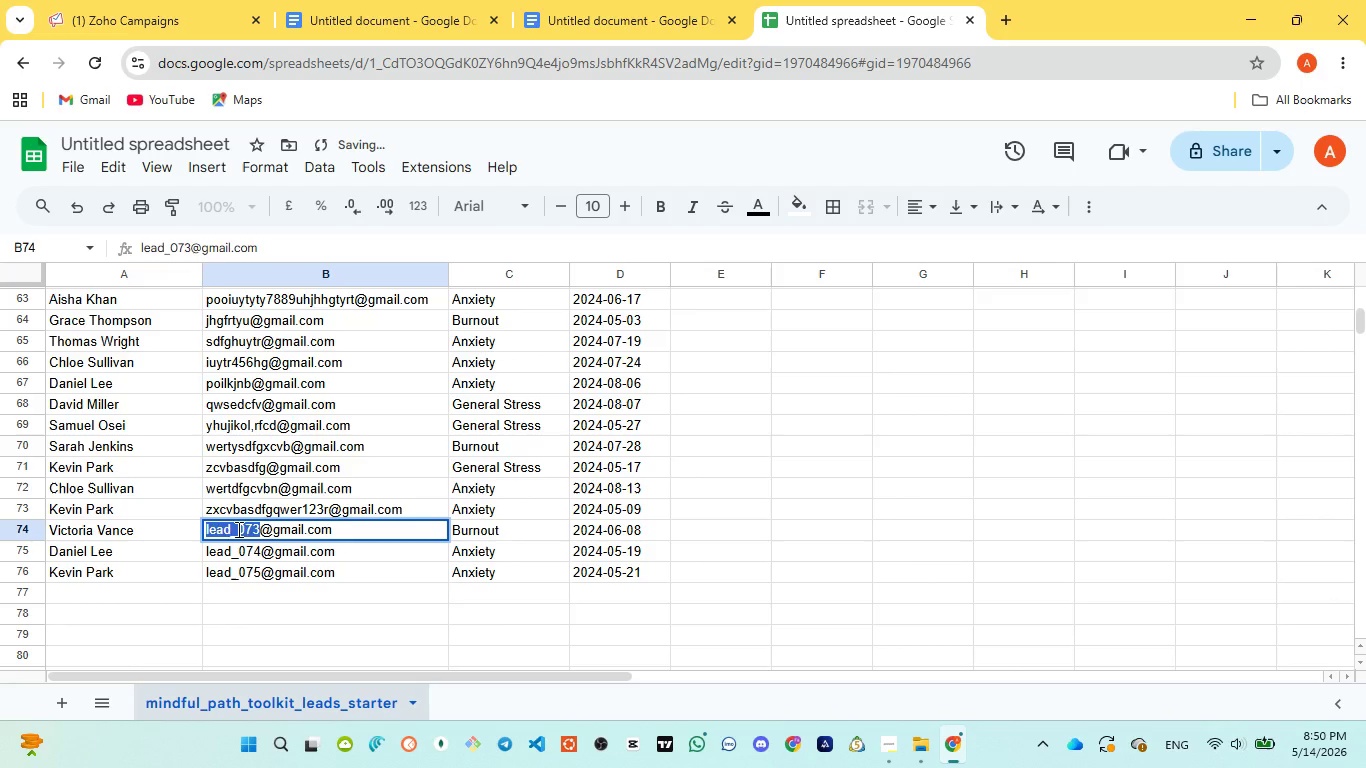 
type(qwersdfbvcxhgfdre)
 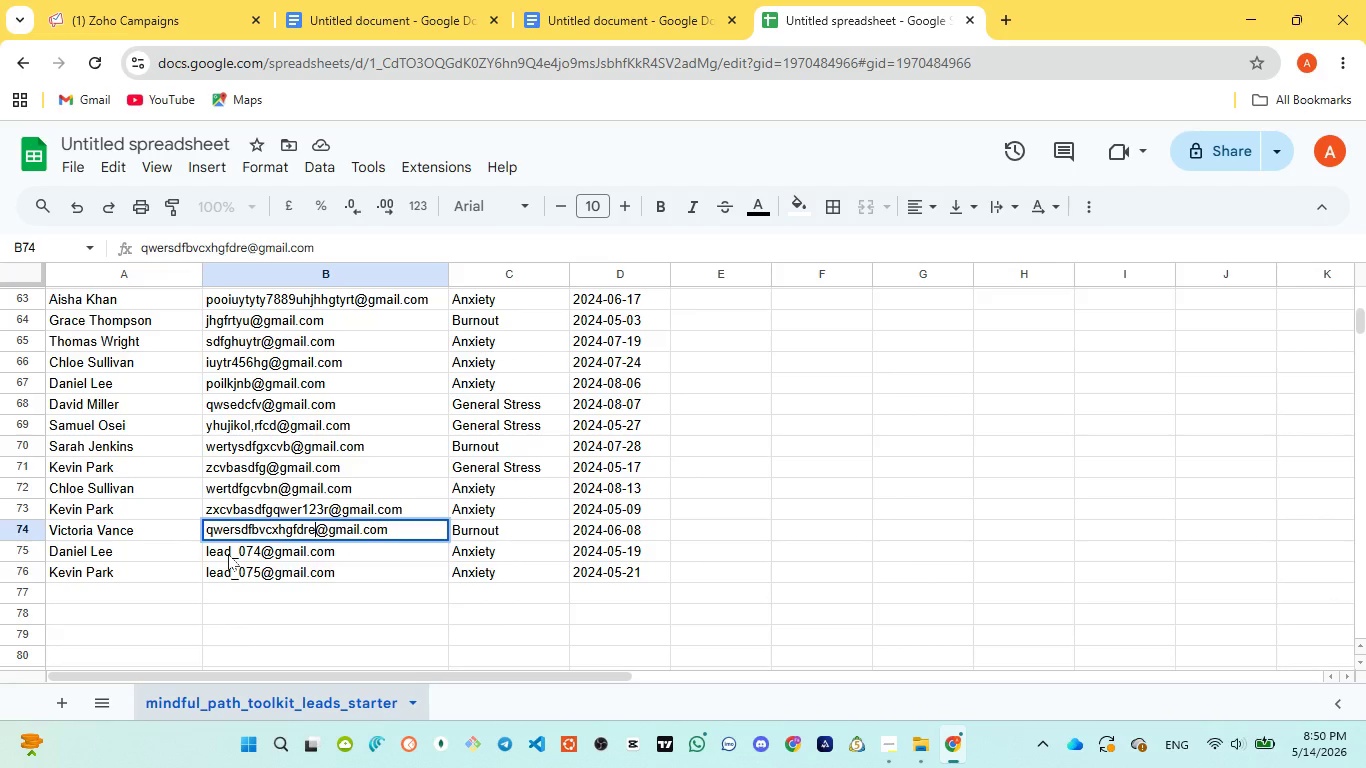 
double_click([228, 554])
 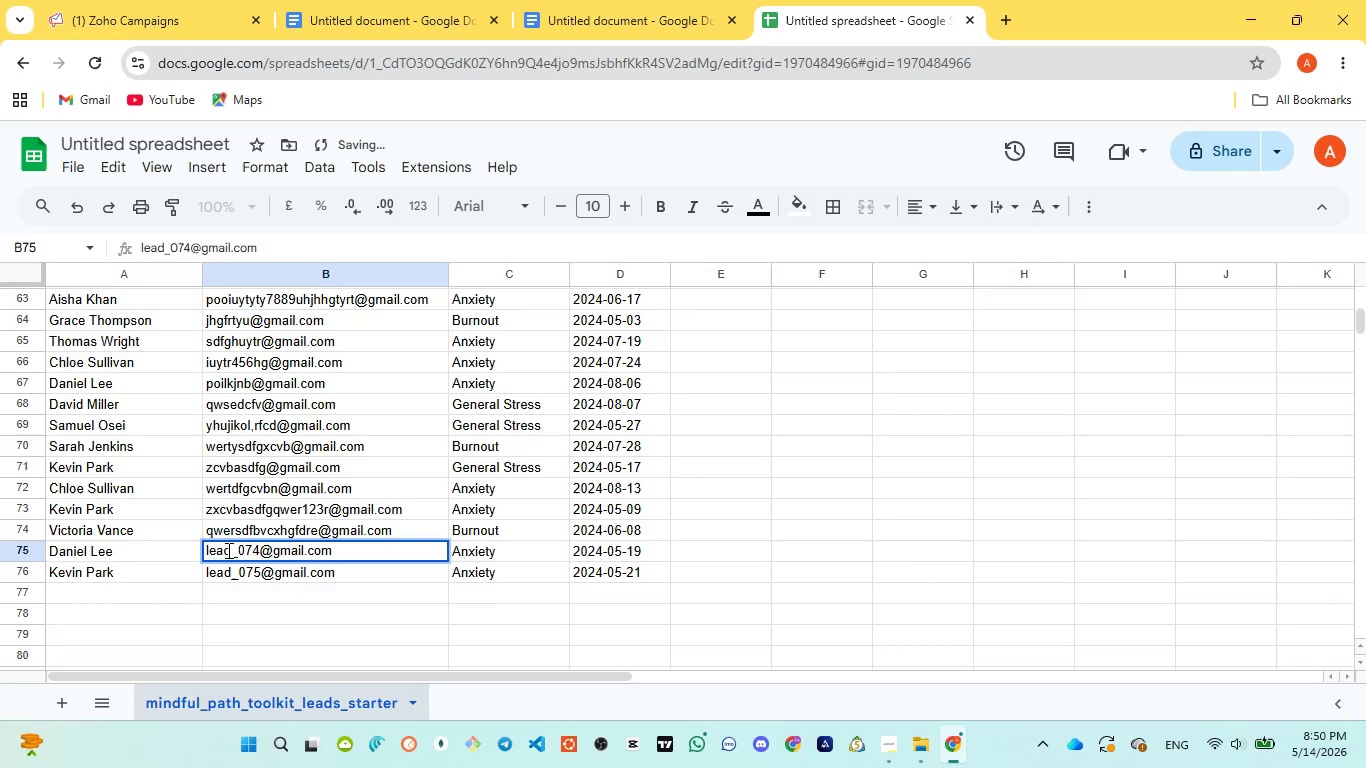 
double_click([227, 550])
 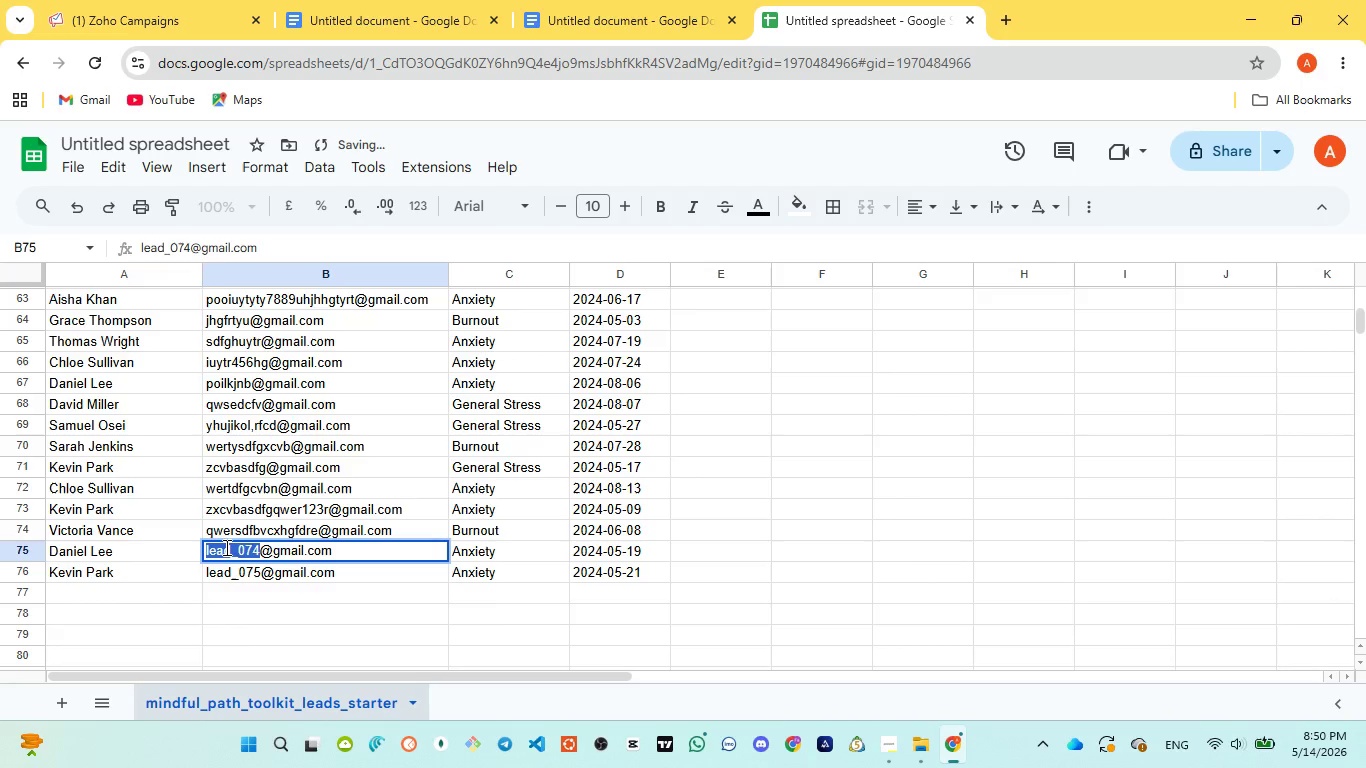 
type(1234qwerasdfgx)
key(Backspace)
 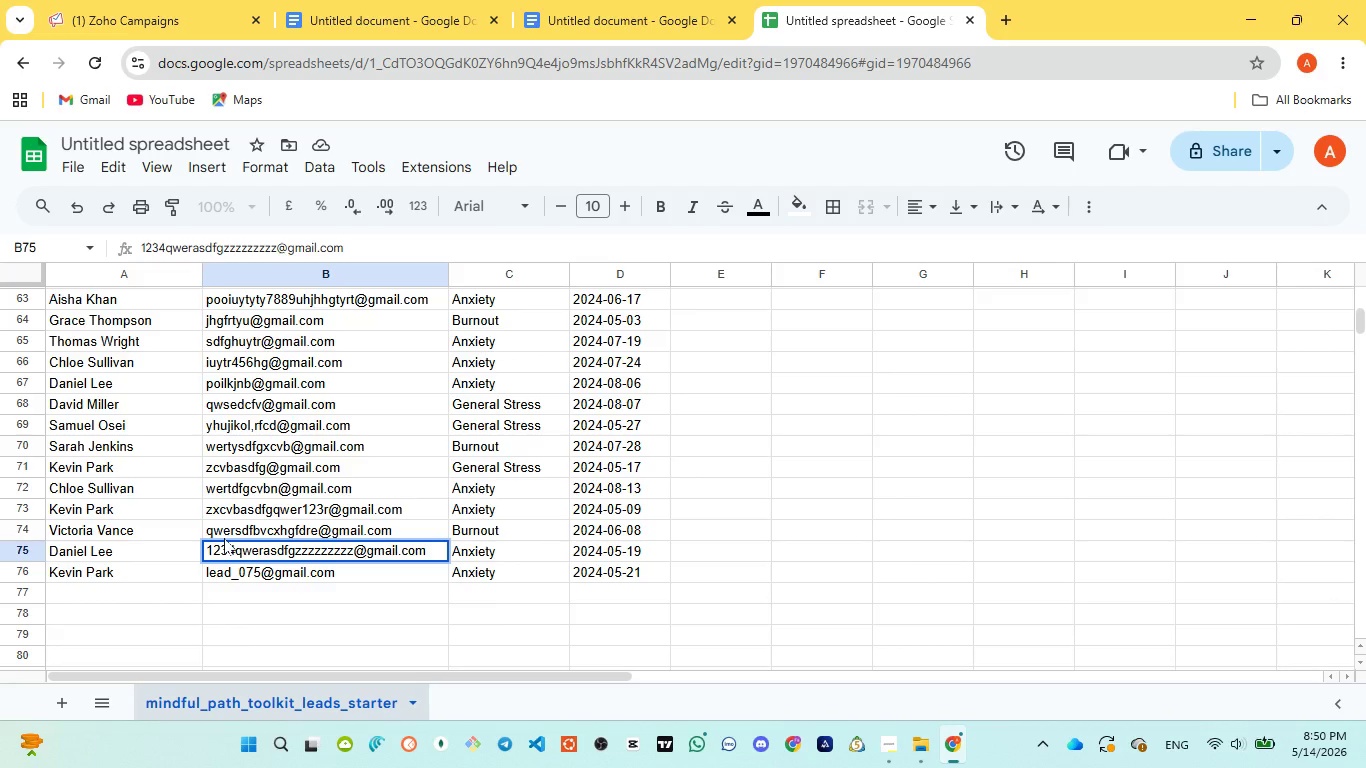 
hold_key(key=Z, duration=0.83)
 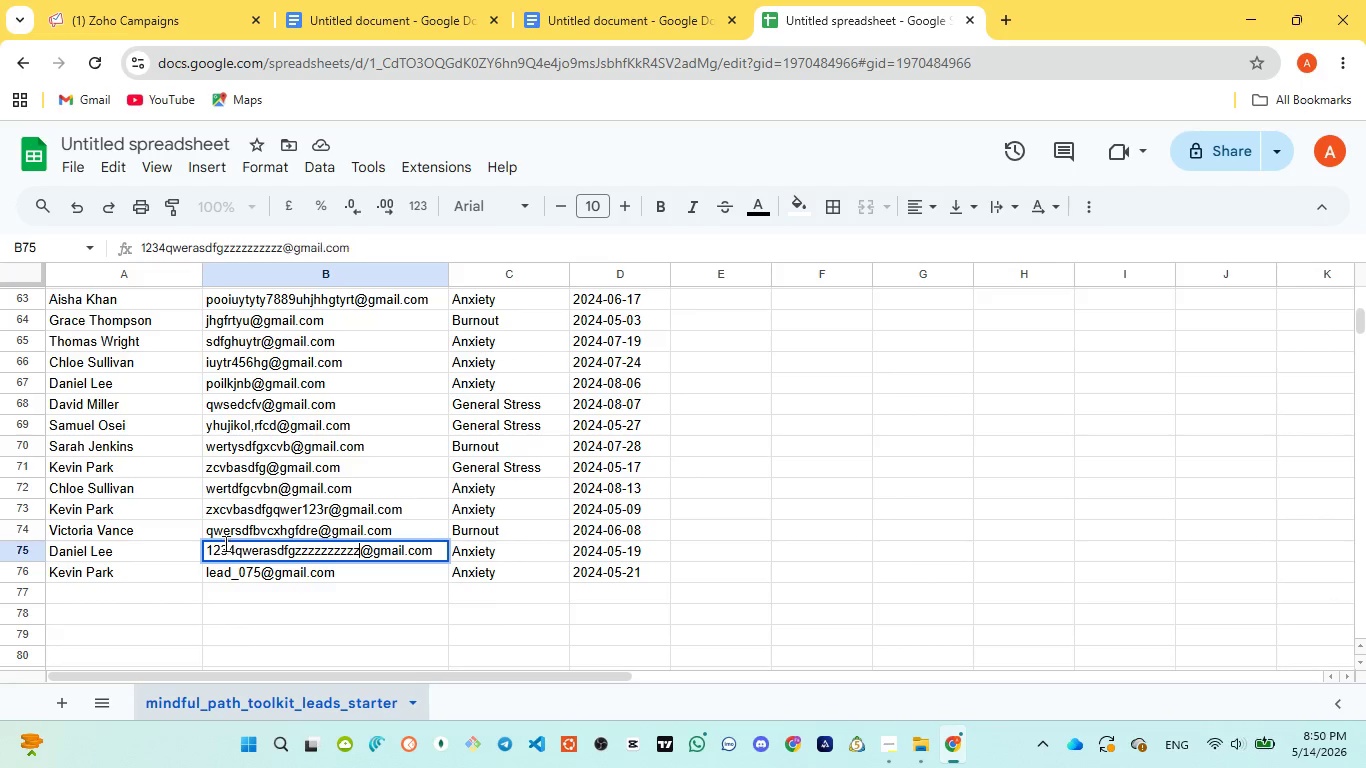 
hold_key(key=Backspace, duration=0.83)
 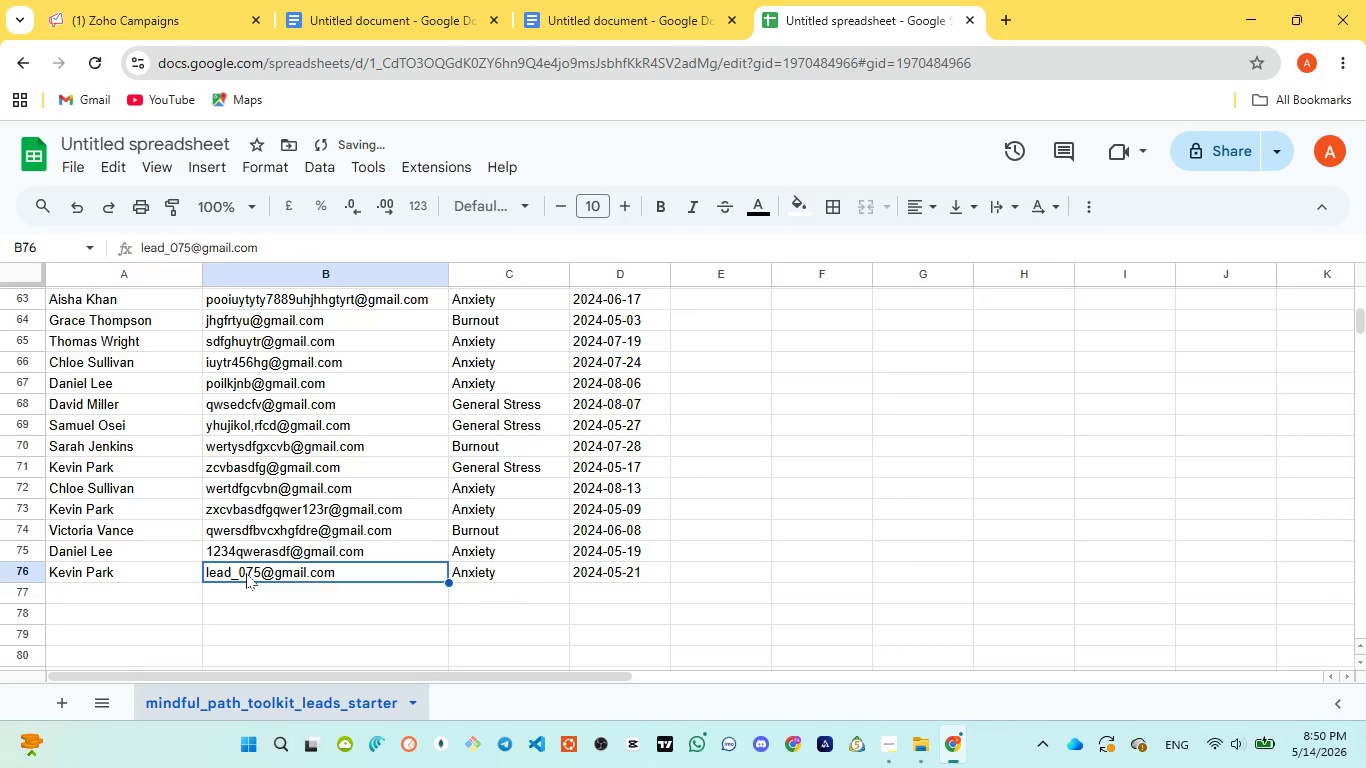 
double_click([246, 573])
 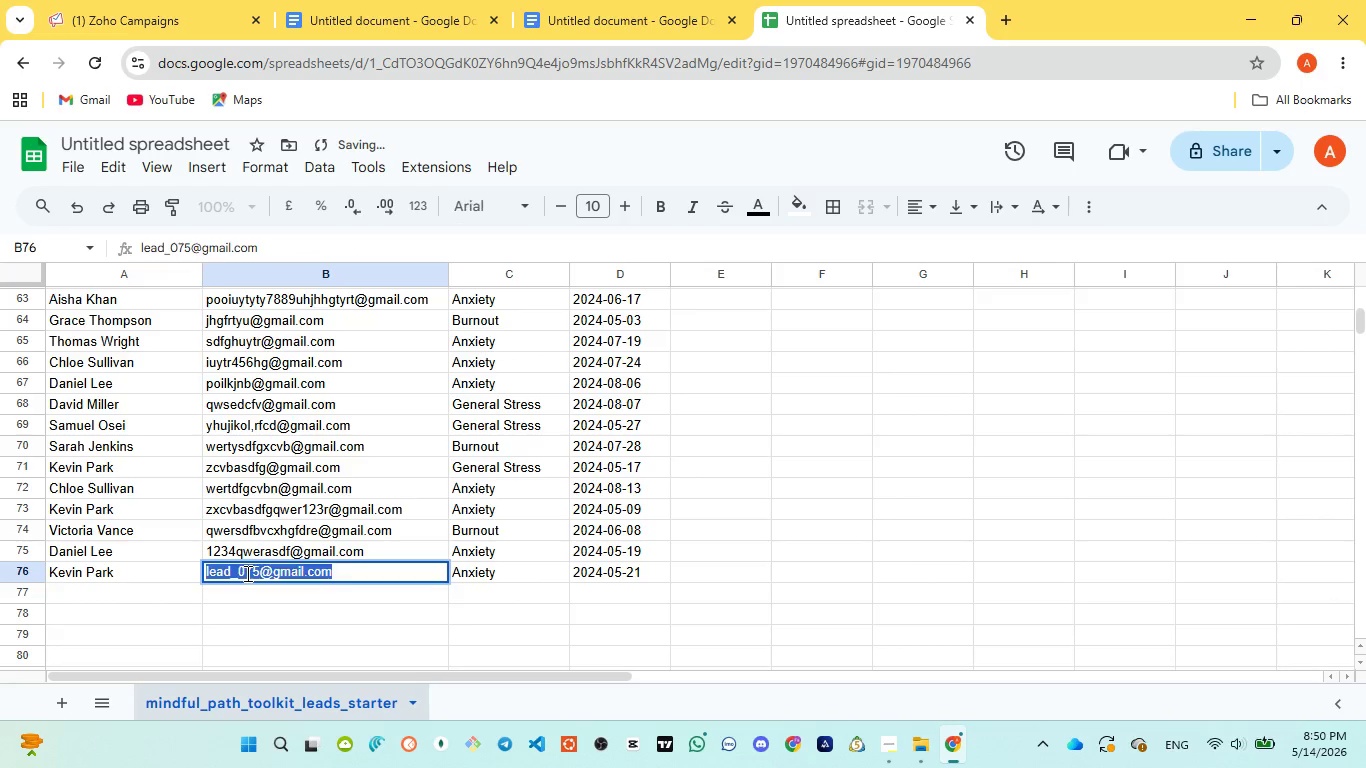 
triple_click([246, 573])
 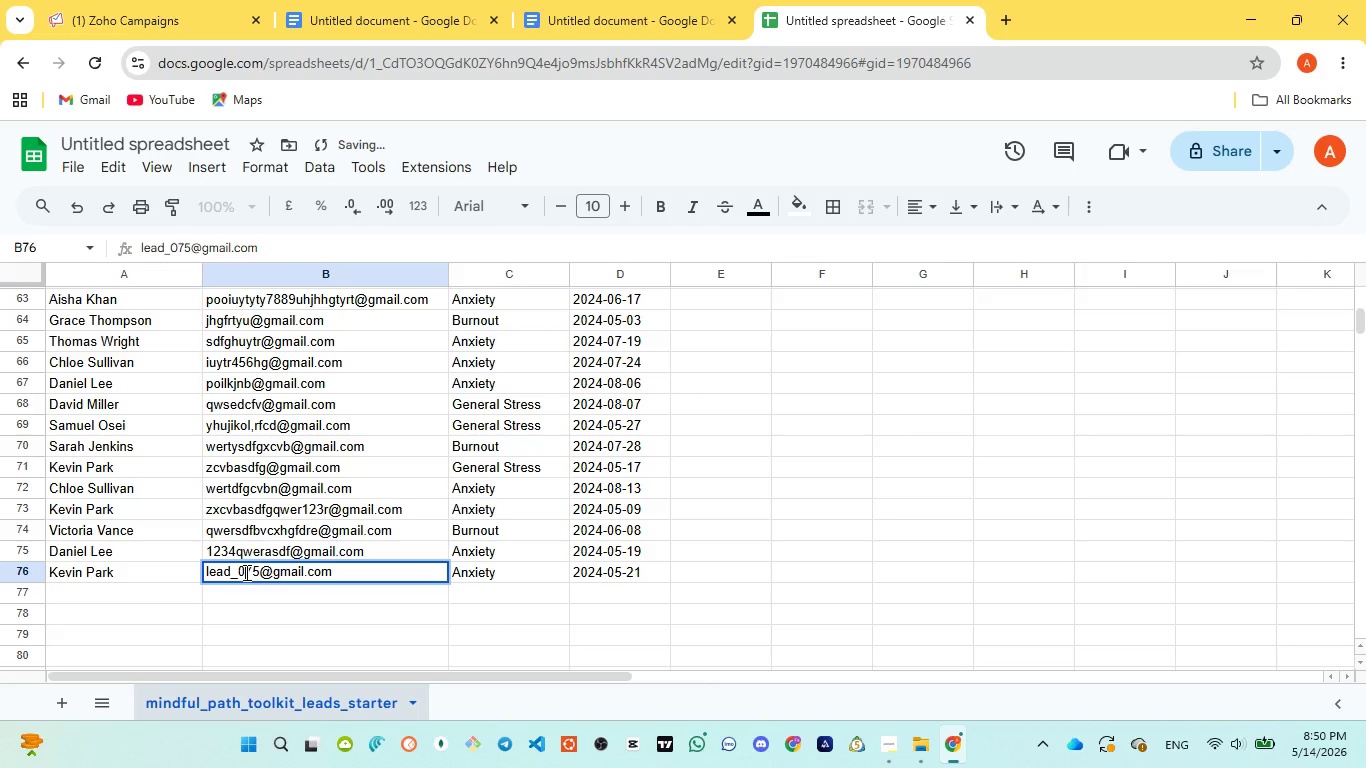 
double_click([245, 572])
 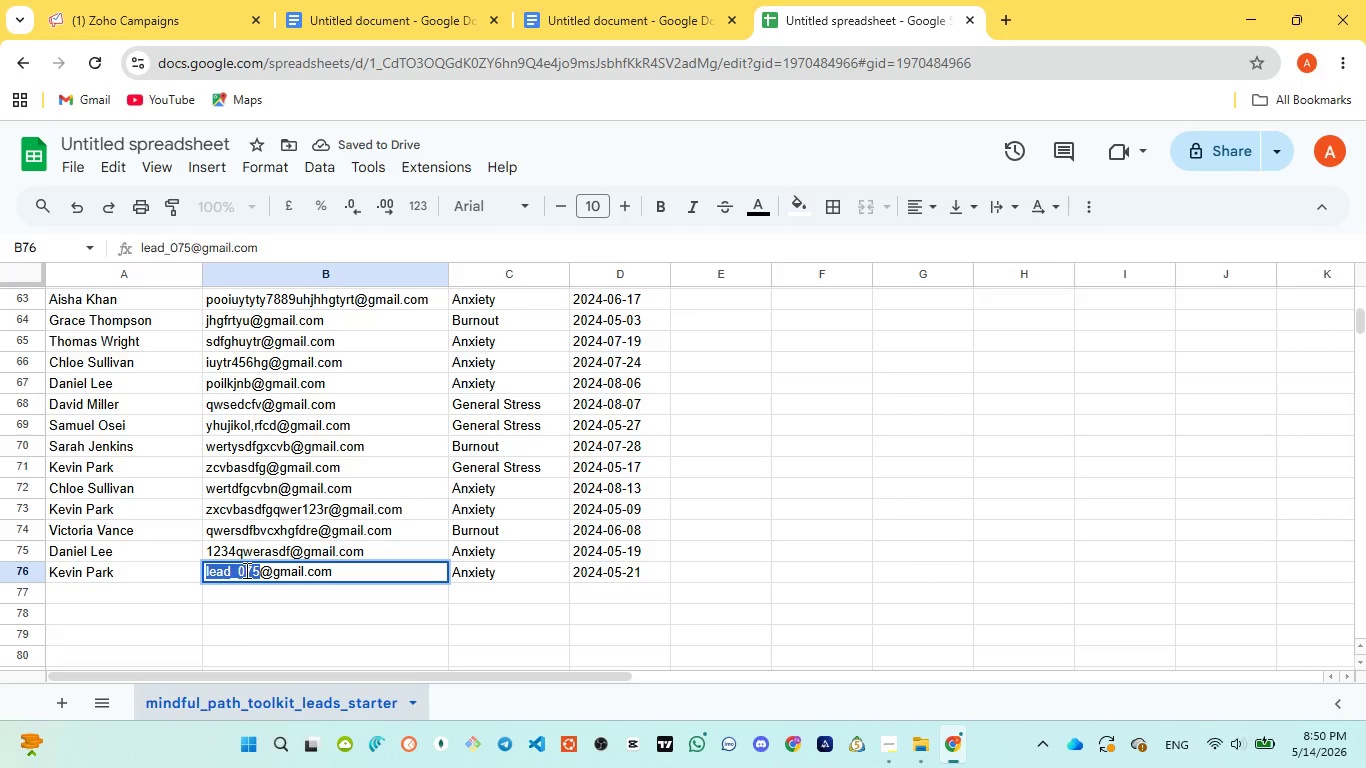 
type(asdfghfdwwe234)
 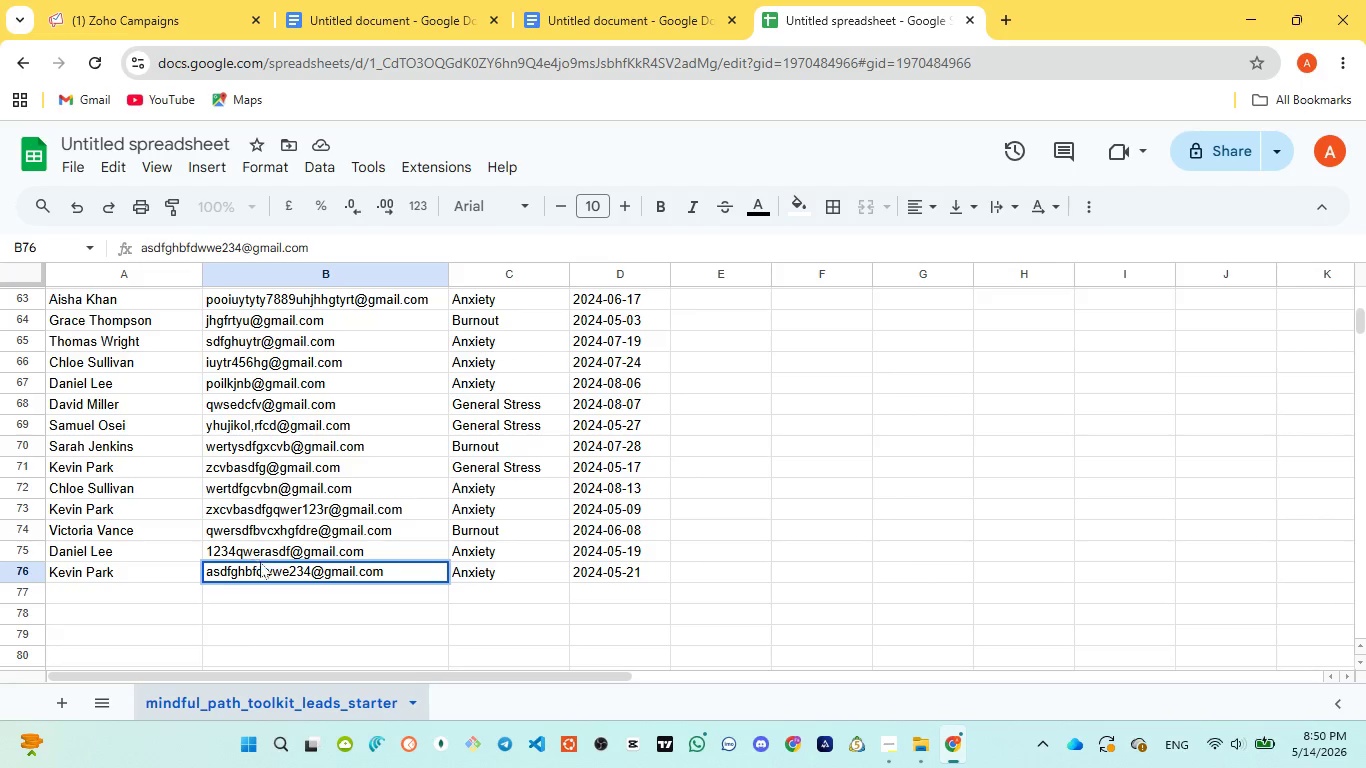 
hold_key(key=B, duration=0.38)
 